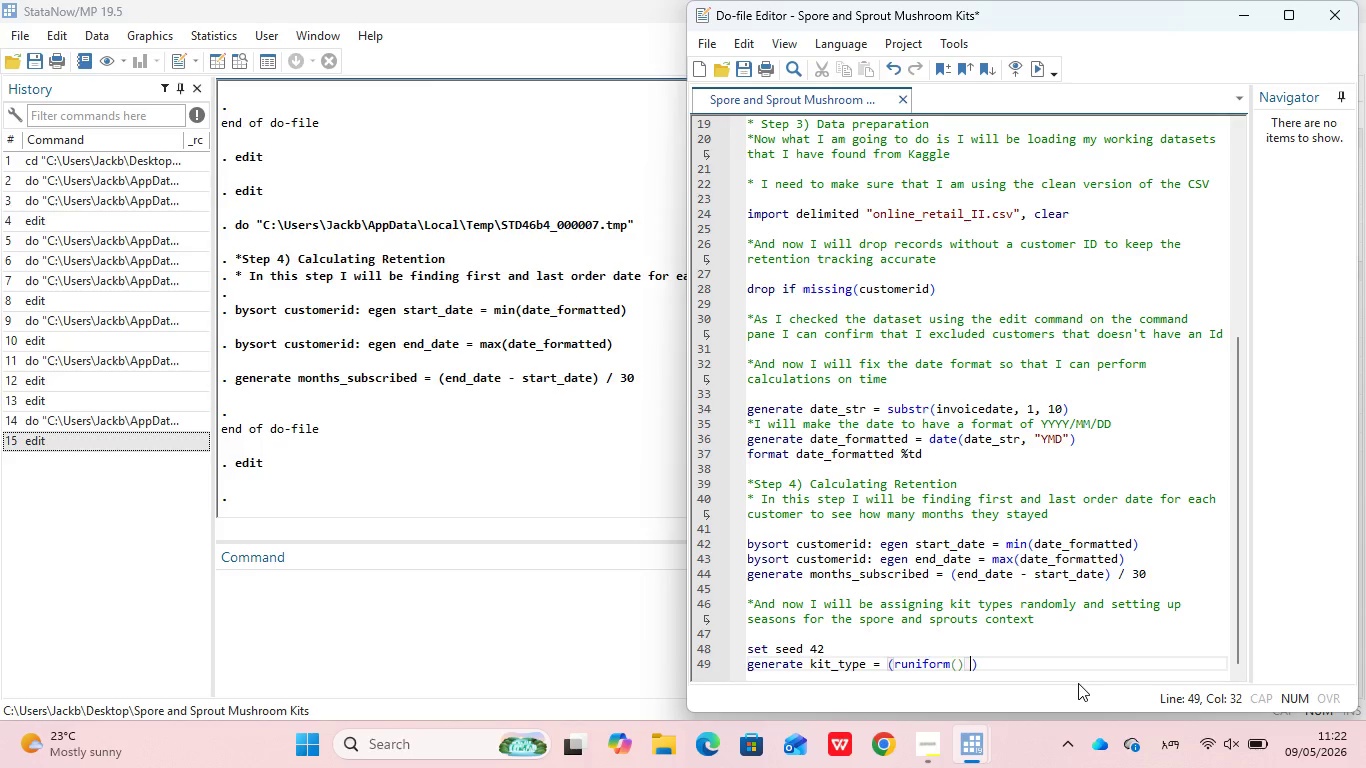 
key(Space)
 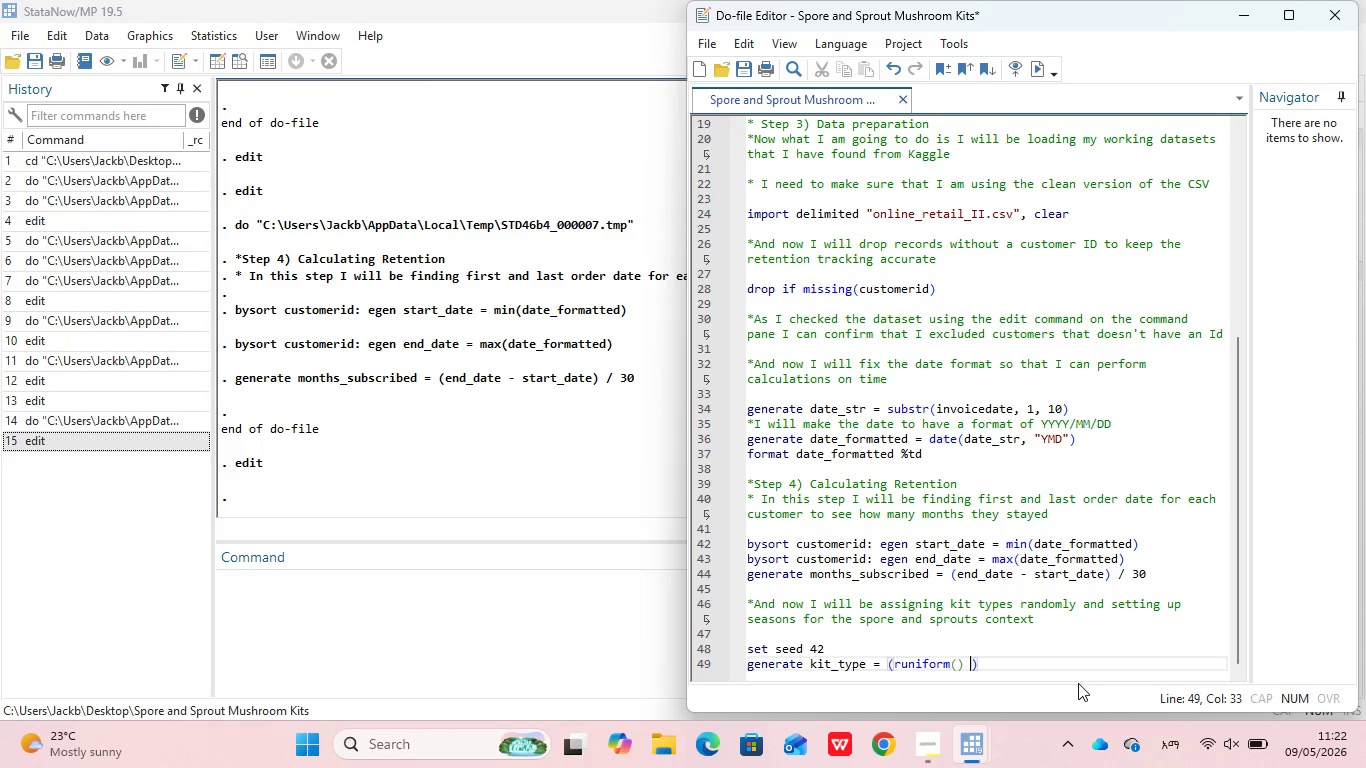 
key(Shift+Period)
 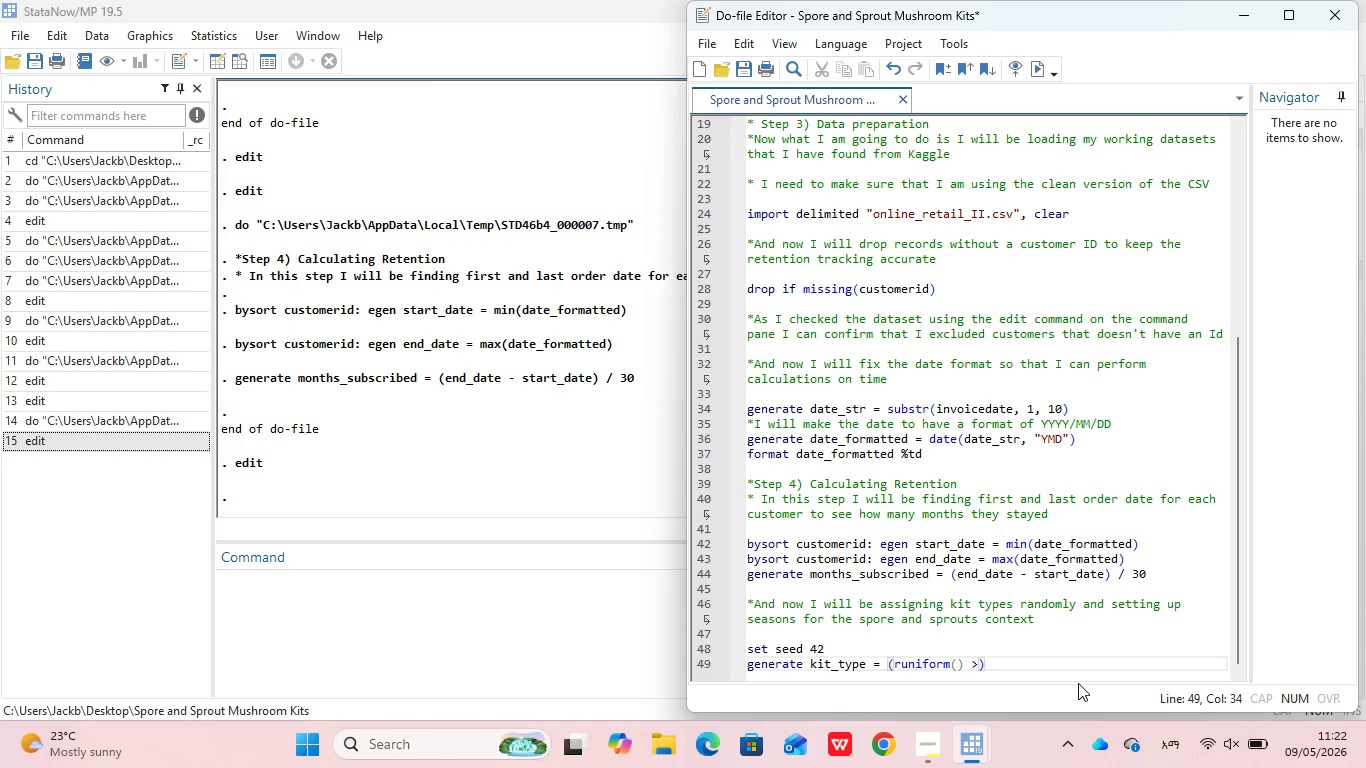 
key(Space)
 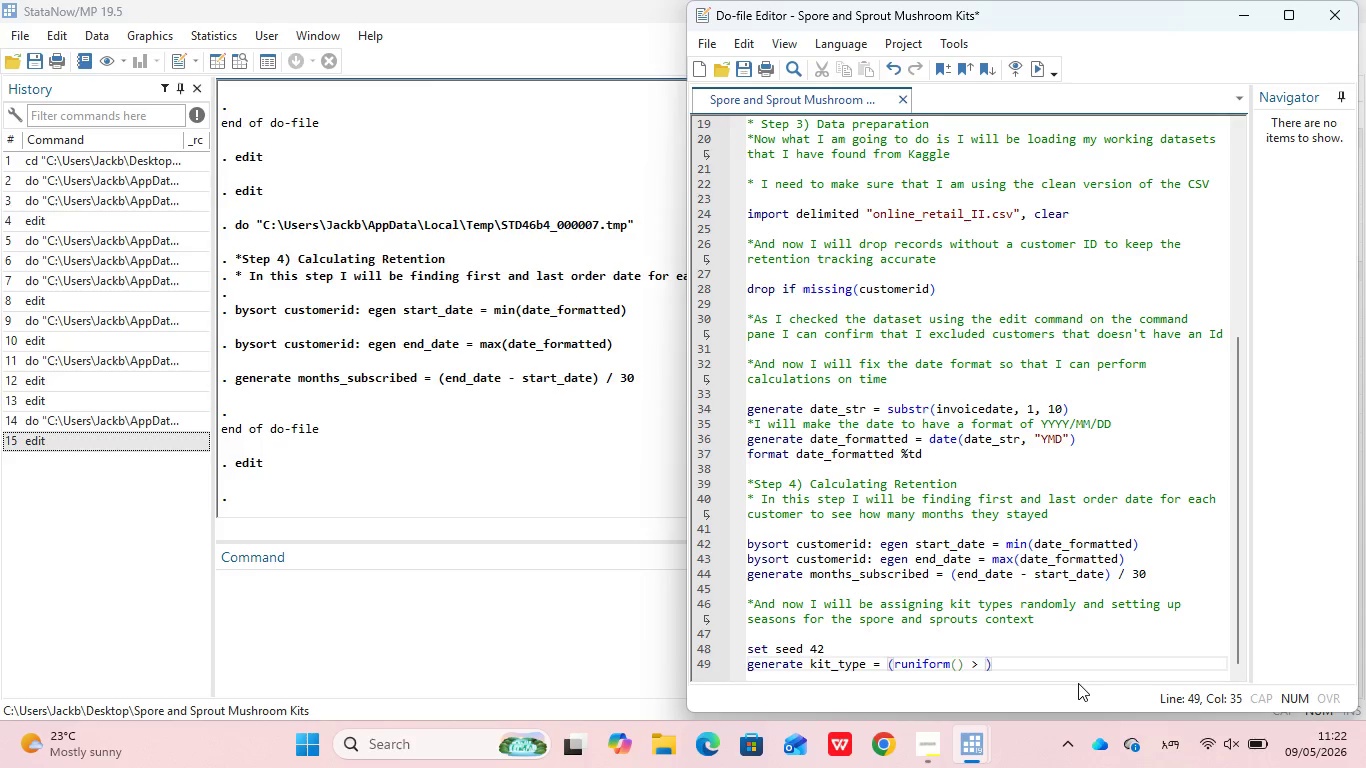 
key(0)
 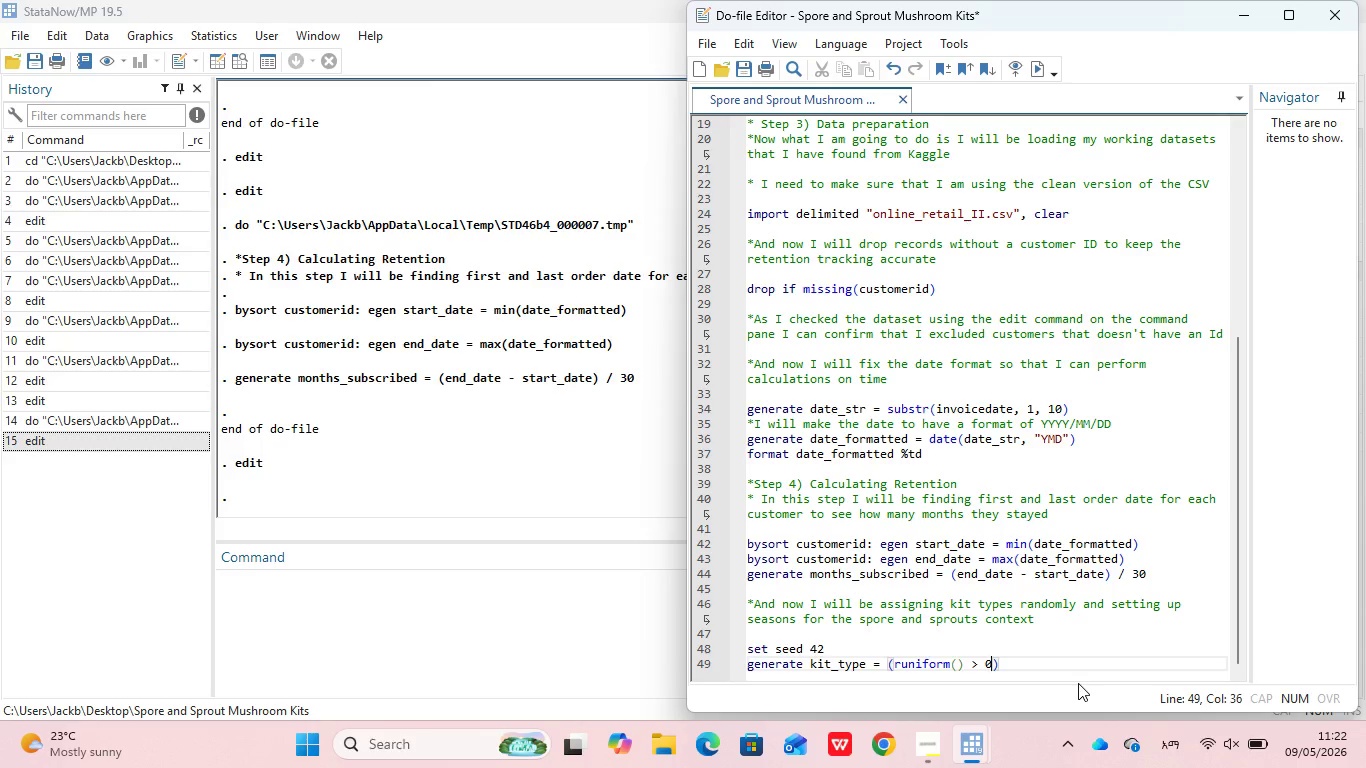 
key(Period)
 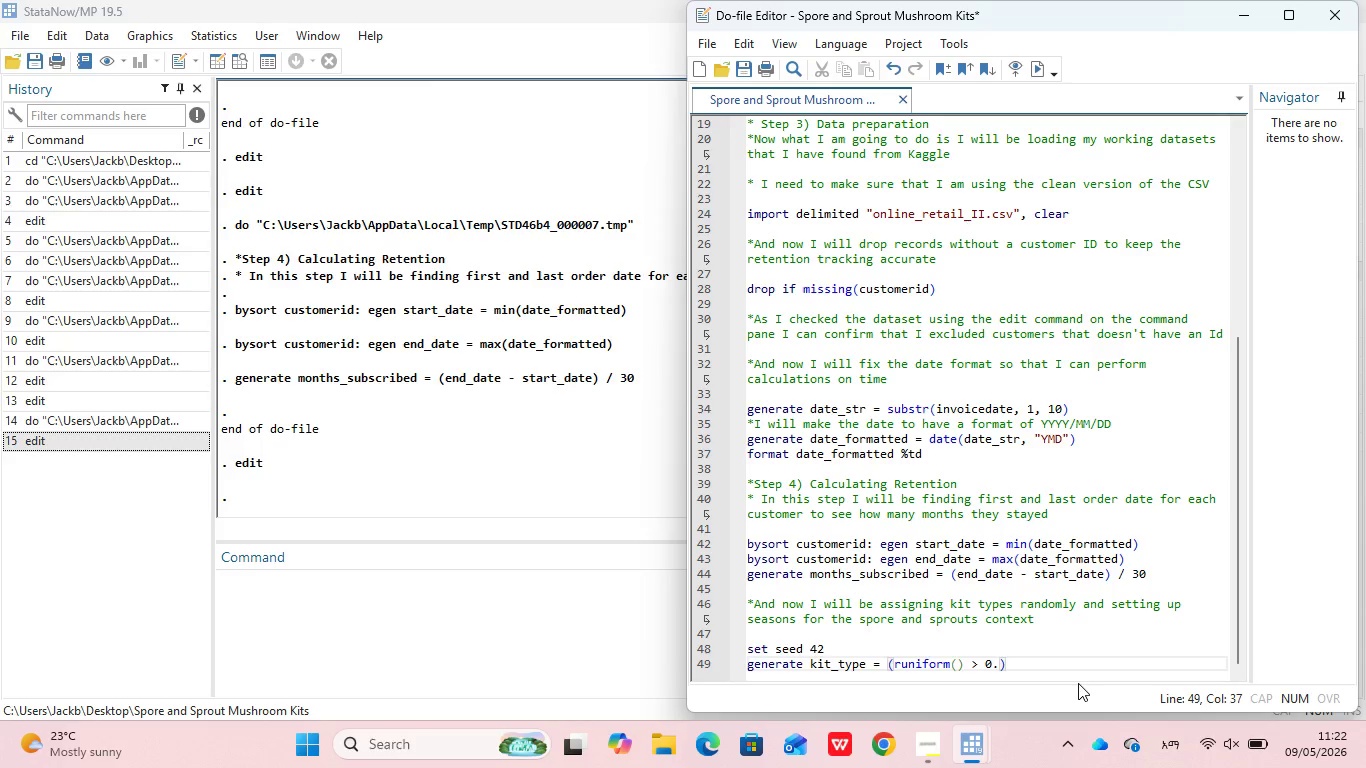 
key(5)
 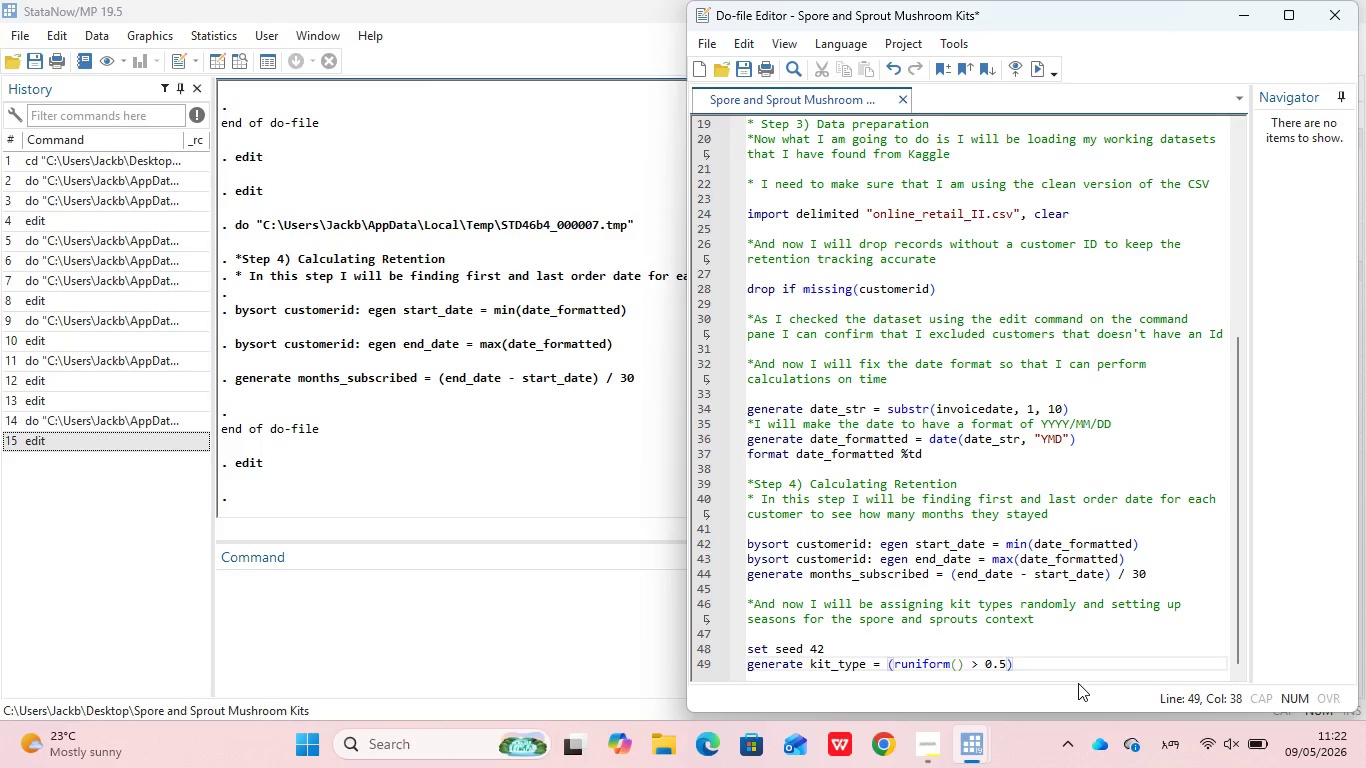 
key(ArrowRight)
 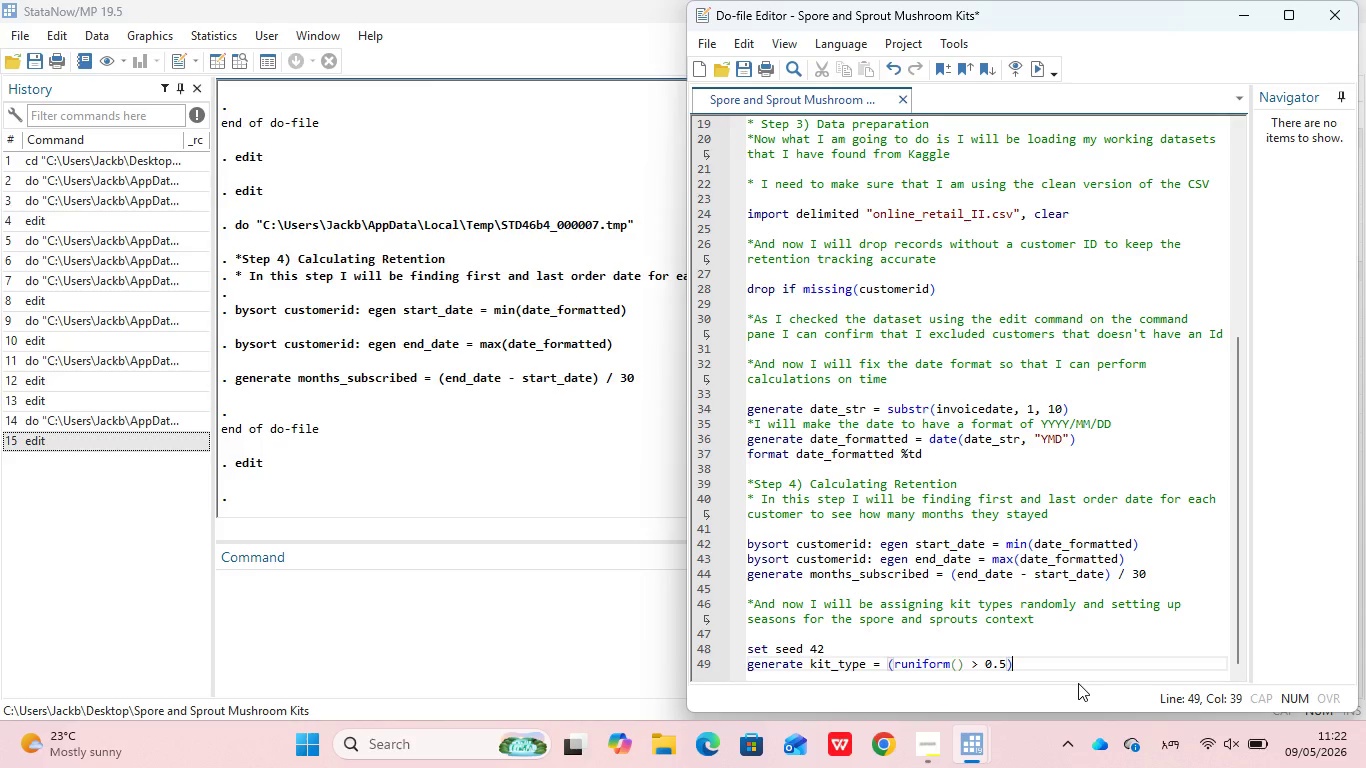 
key(Enter)
 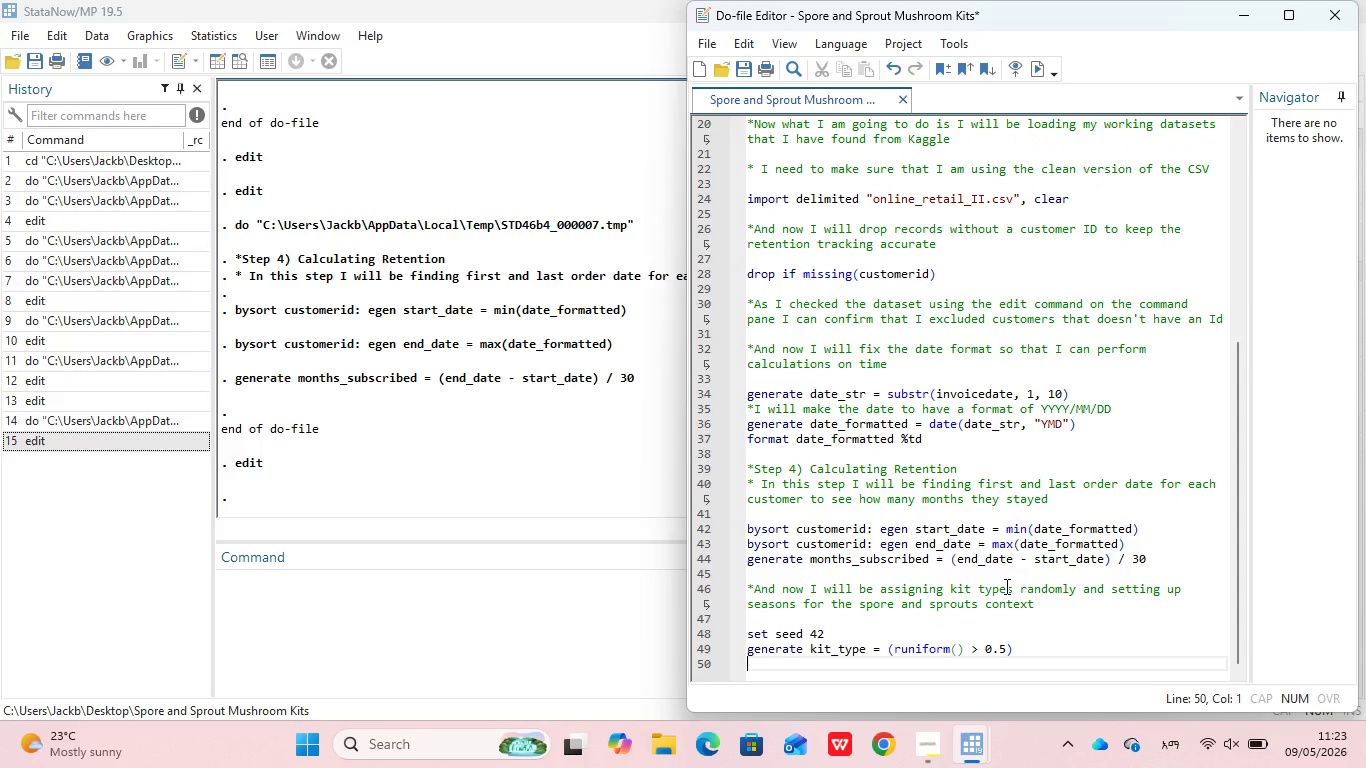 
scroll: coordinate [1005, 586], scroll_direction: down, amount: 2.0
 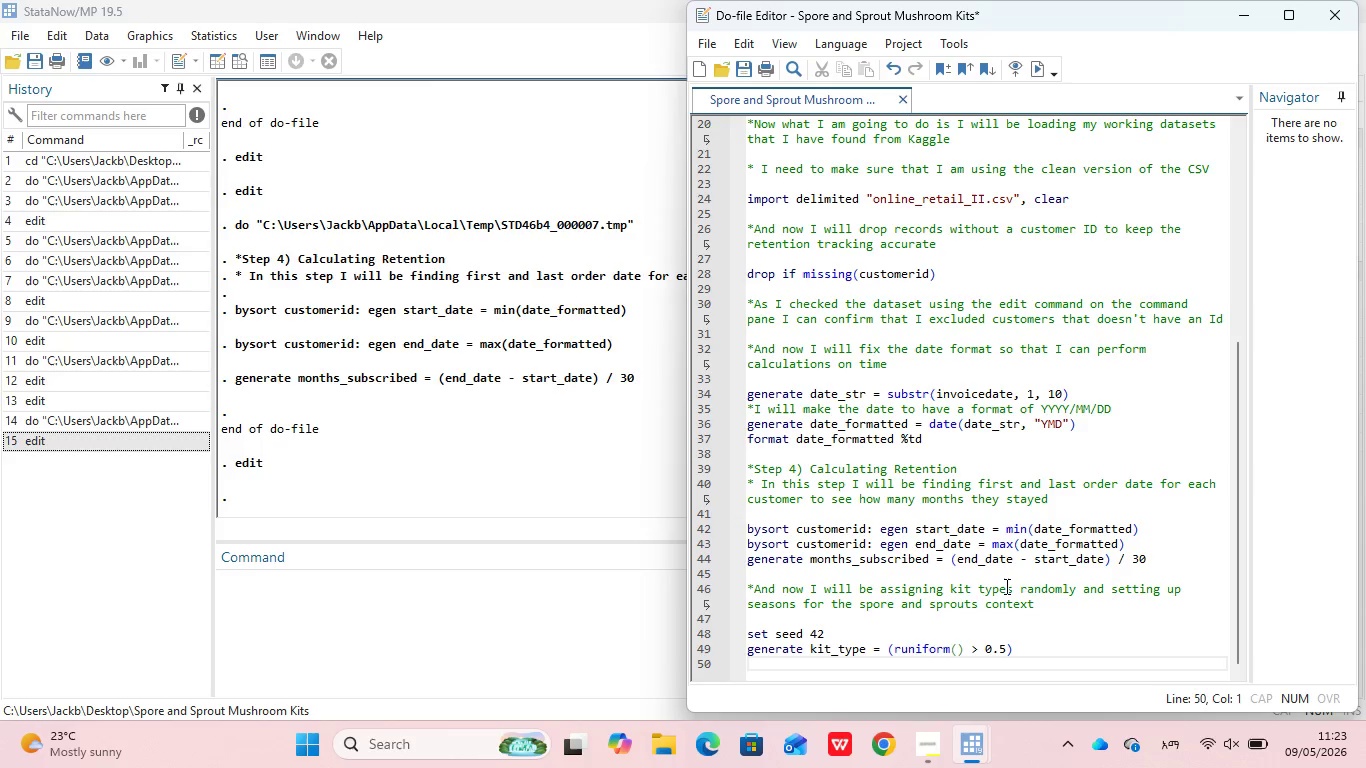 
type(label define kit_lbl 0 "Lin)
key(Backspace)
type(on's Mane )
 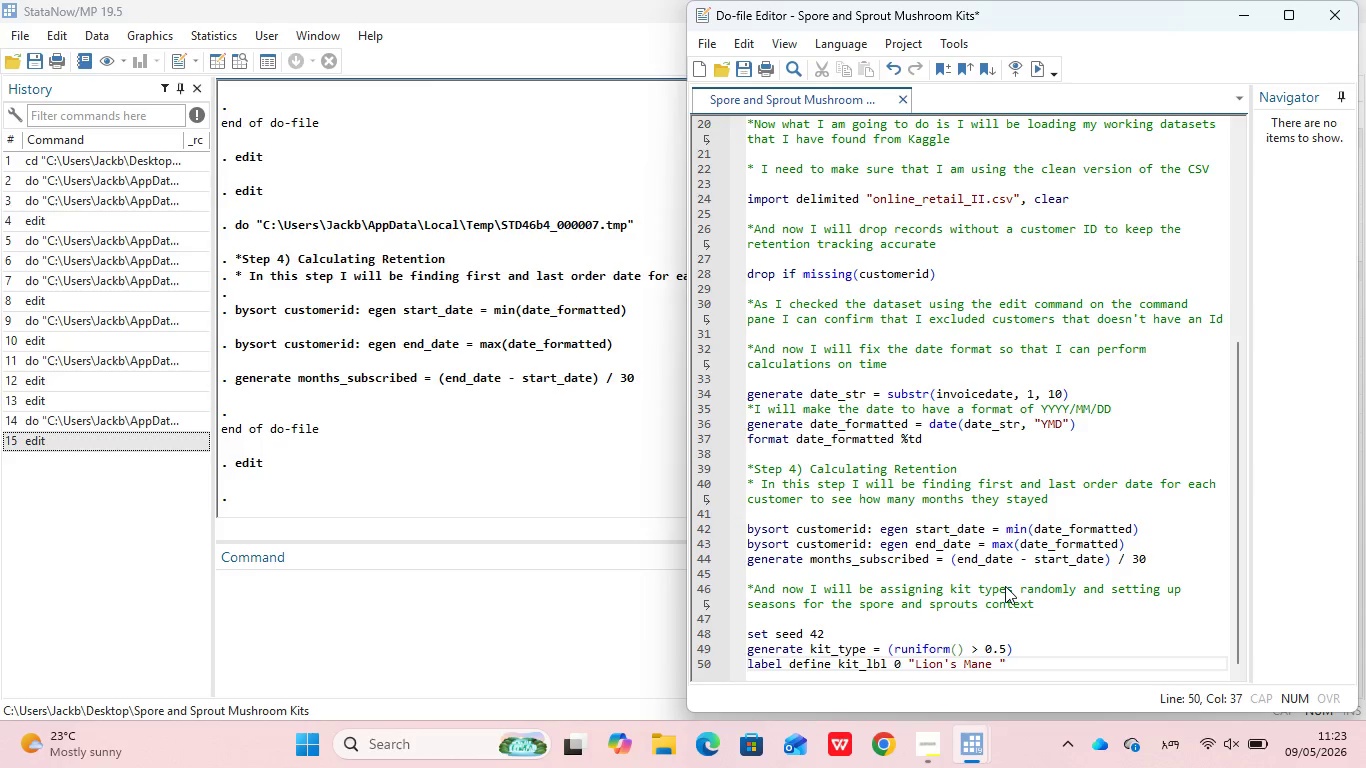 
key(ArrowRight)
 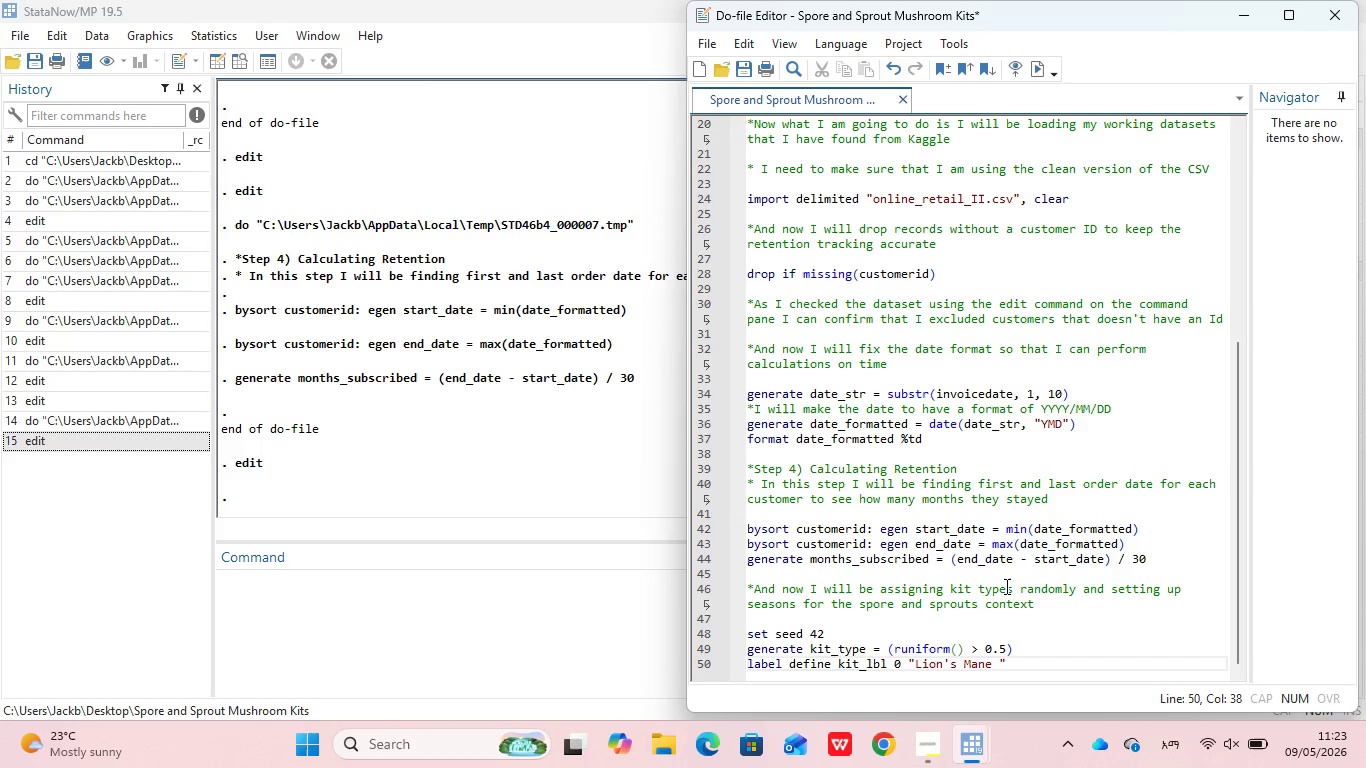 
key(ArrowLeft)
 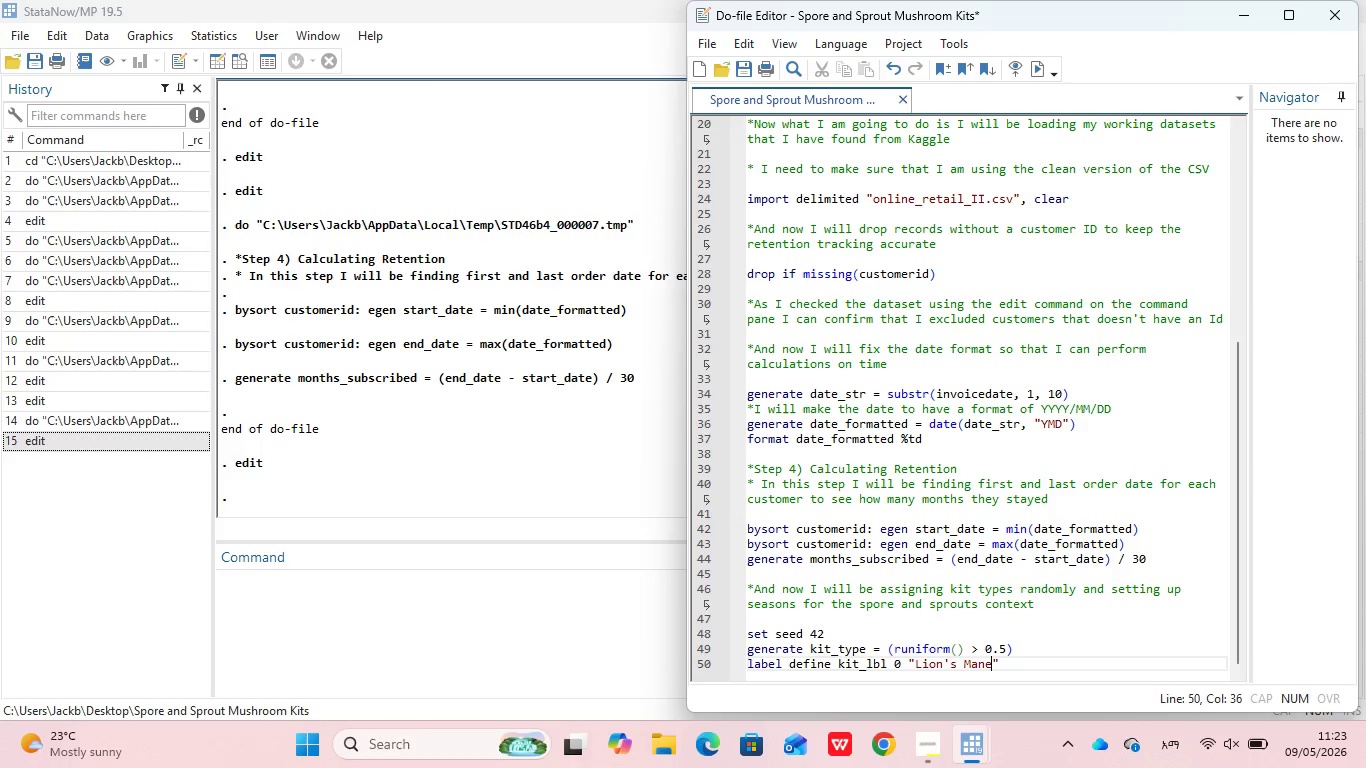 
key(Backspace)
 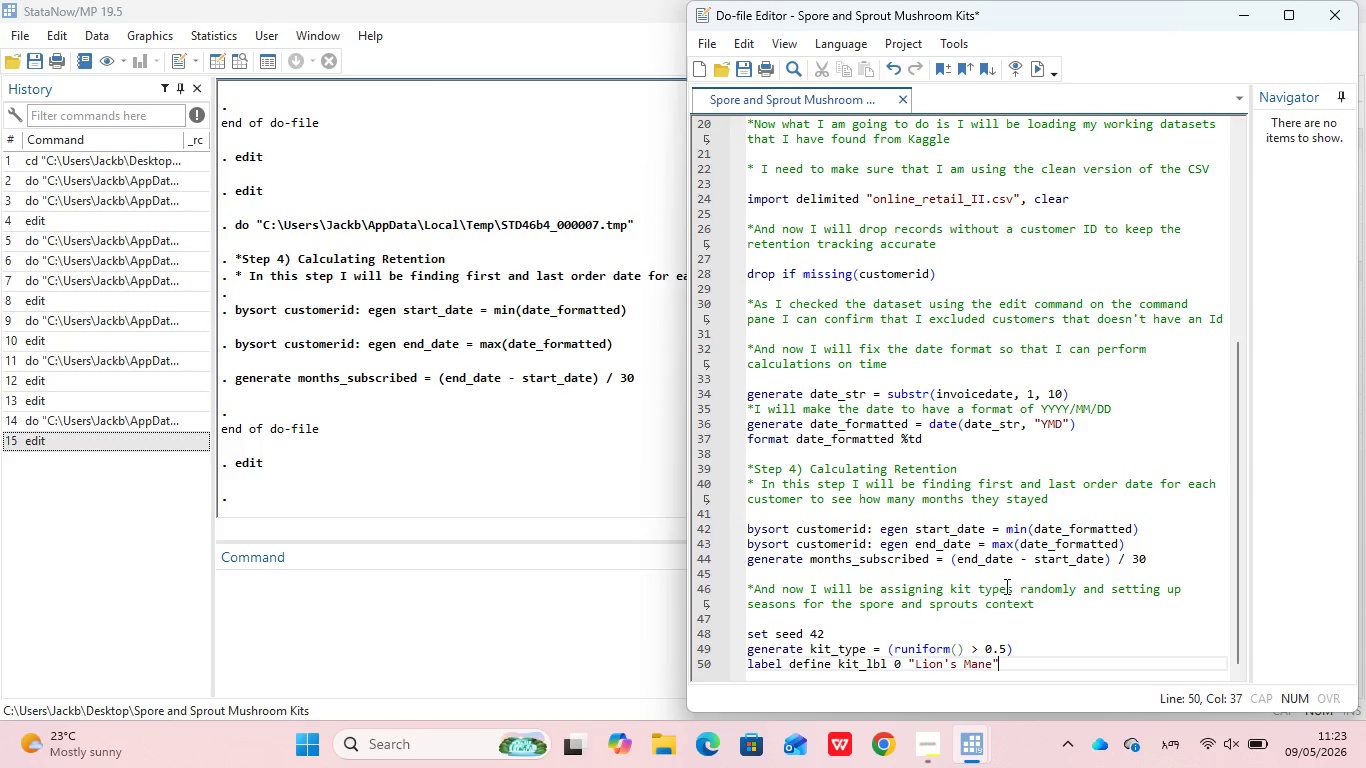 
key(ArrowRight)
 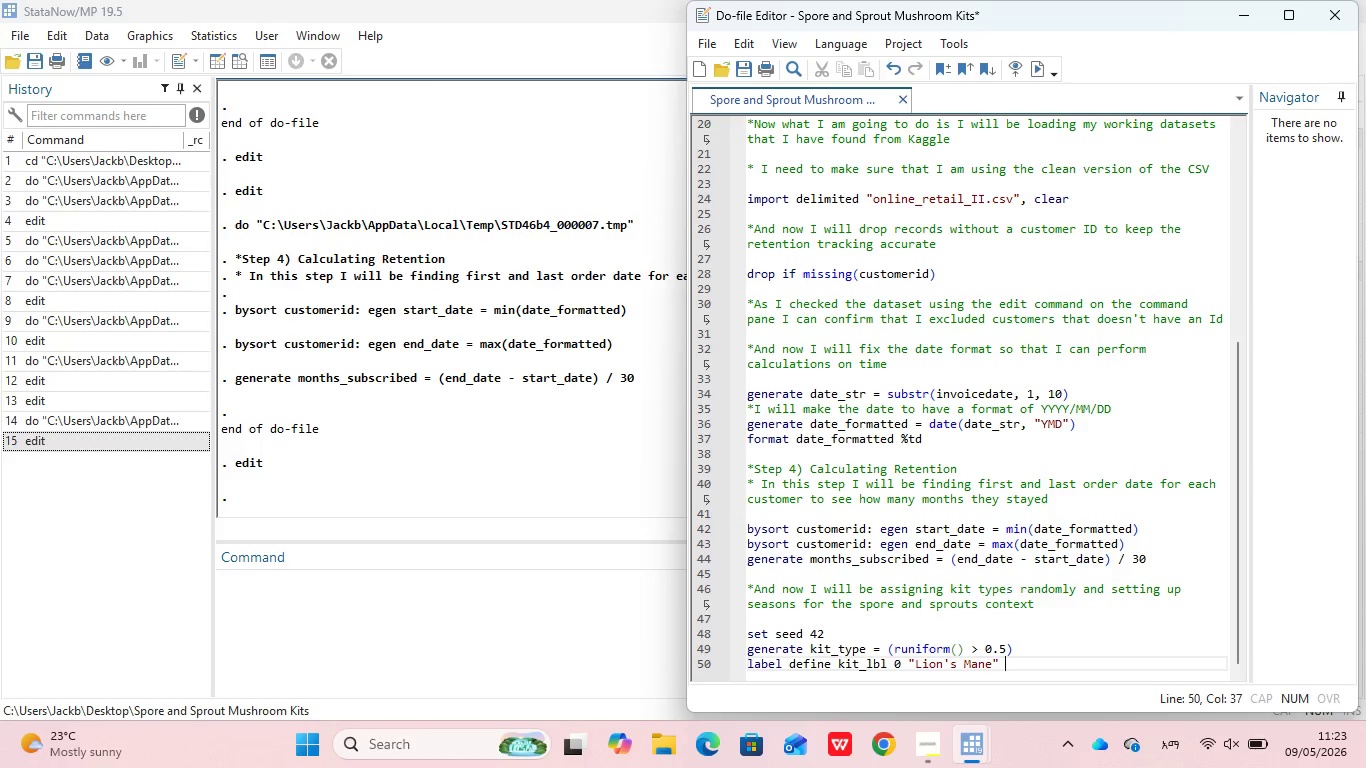 
type( 1 "Oyster)
 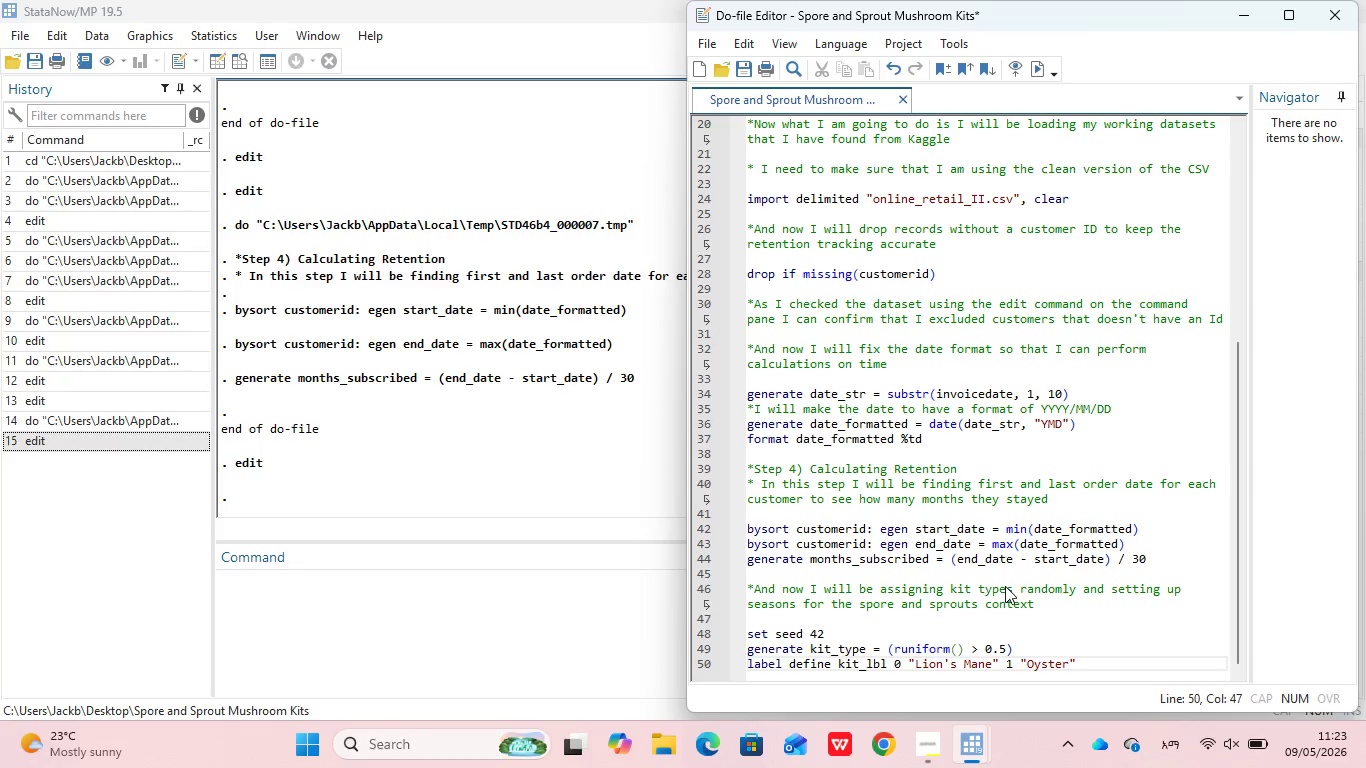 
key(ArrowRight)
 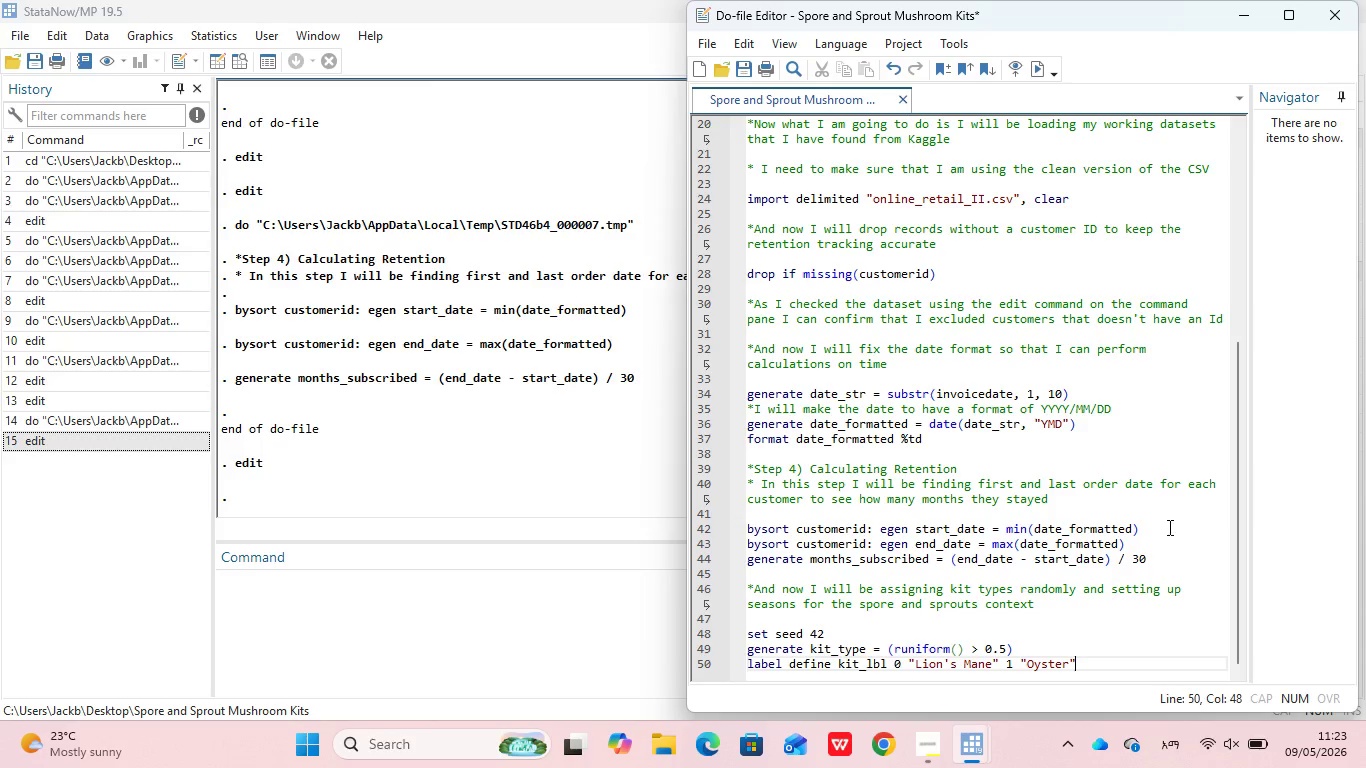 
wait(5.98)
 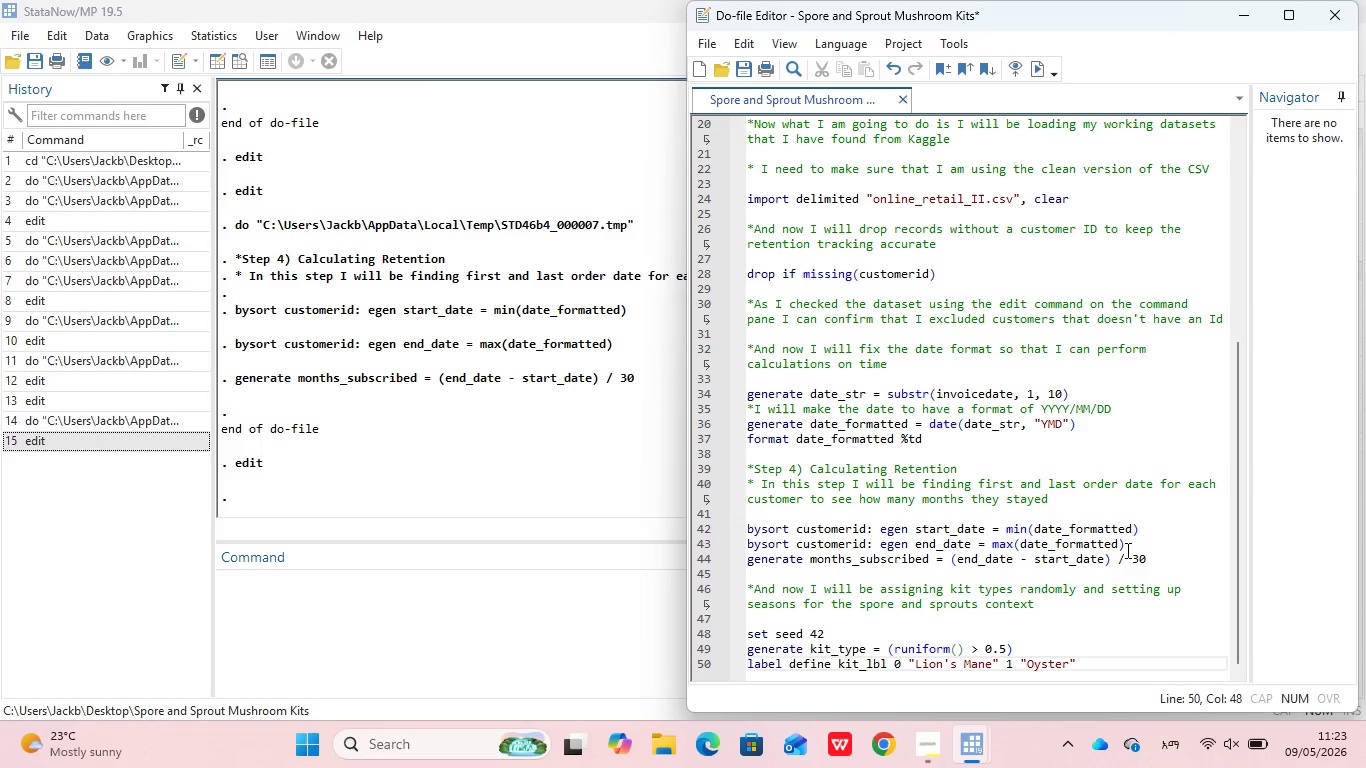 
key(Enter)
 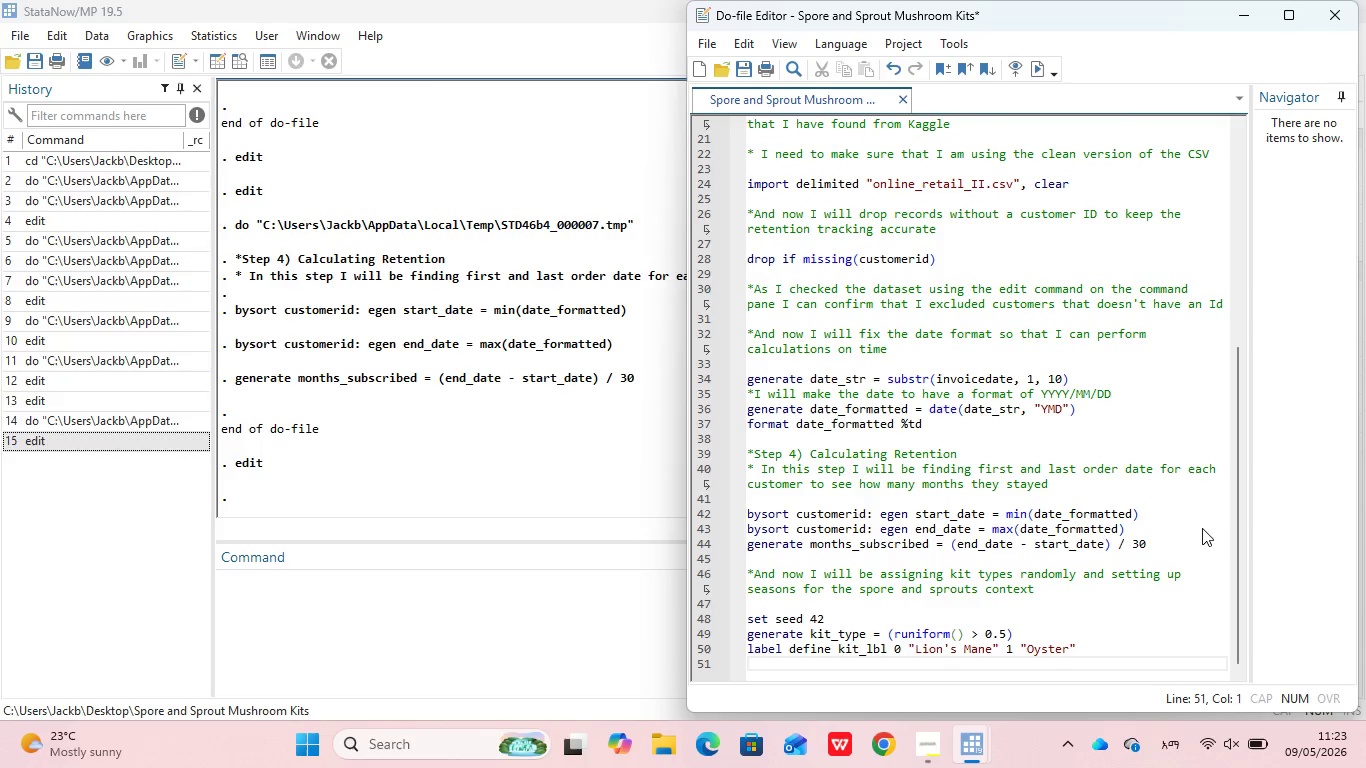 
type(label valuse)
key(Backspace)
key(Backspace)
type(es k)
key(Backspace)
key(Backspace)
key(Backspace)
type(s)
key(Backspace)
type(s)
 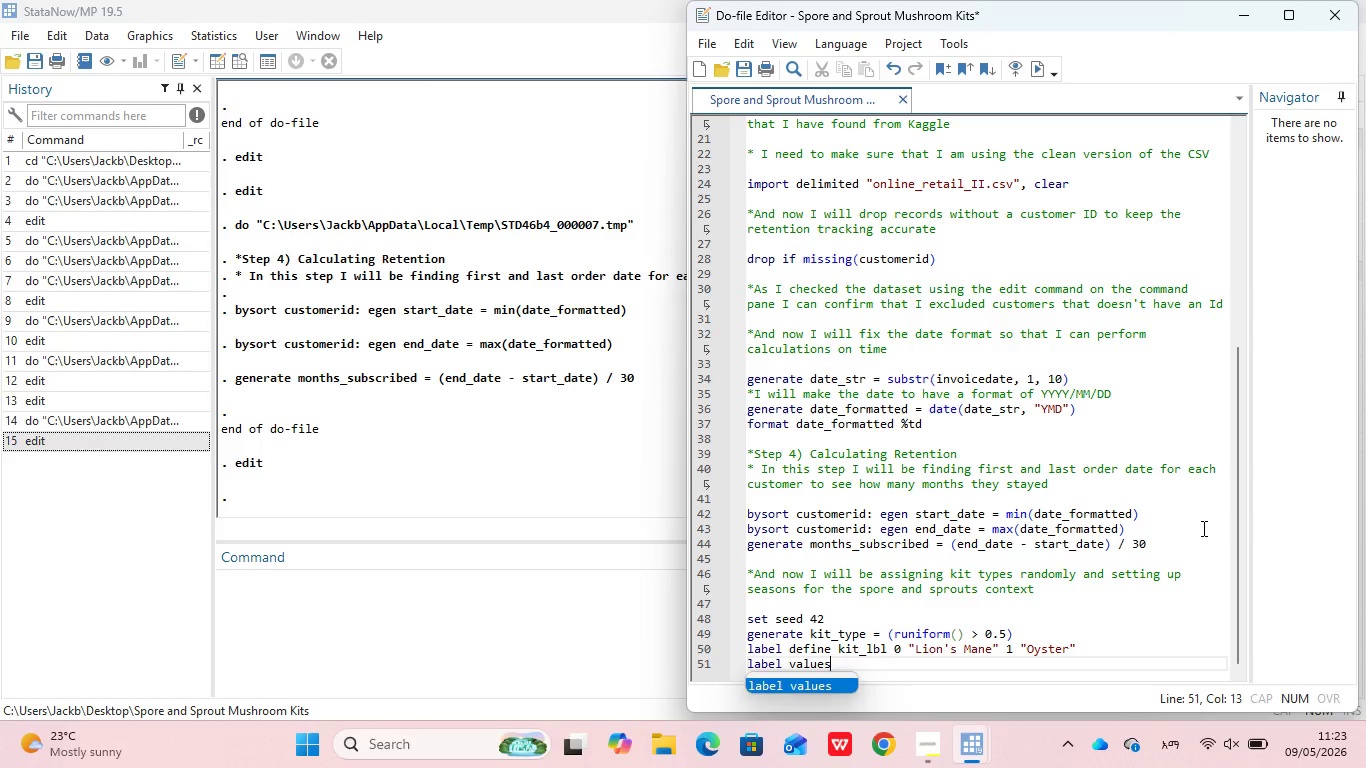 
key(Enter)
 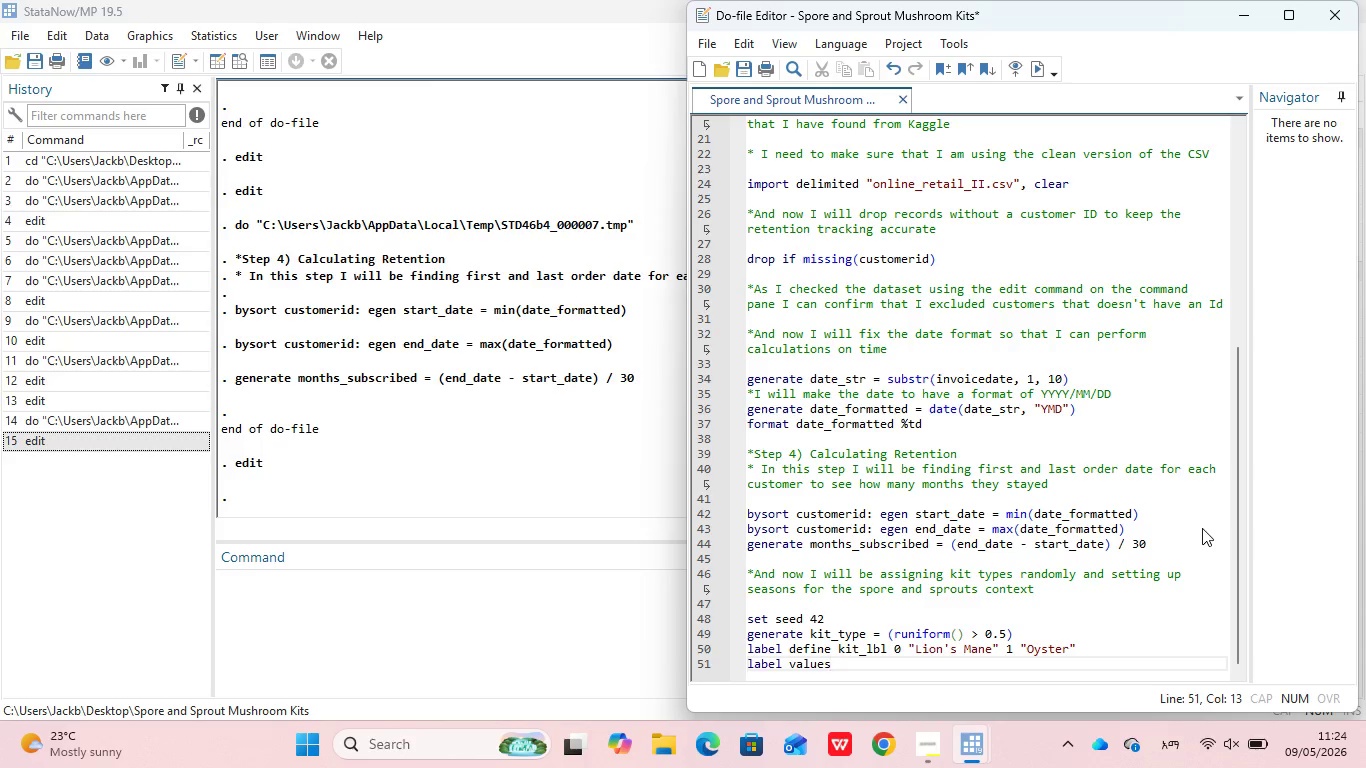 
type(kit)
key(Backspace)
key(Backspace)
key(Backspace)
type( kit_)
 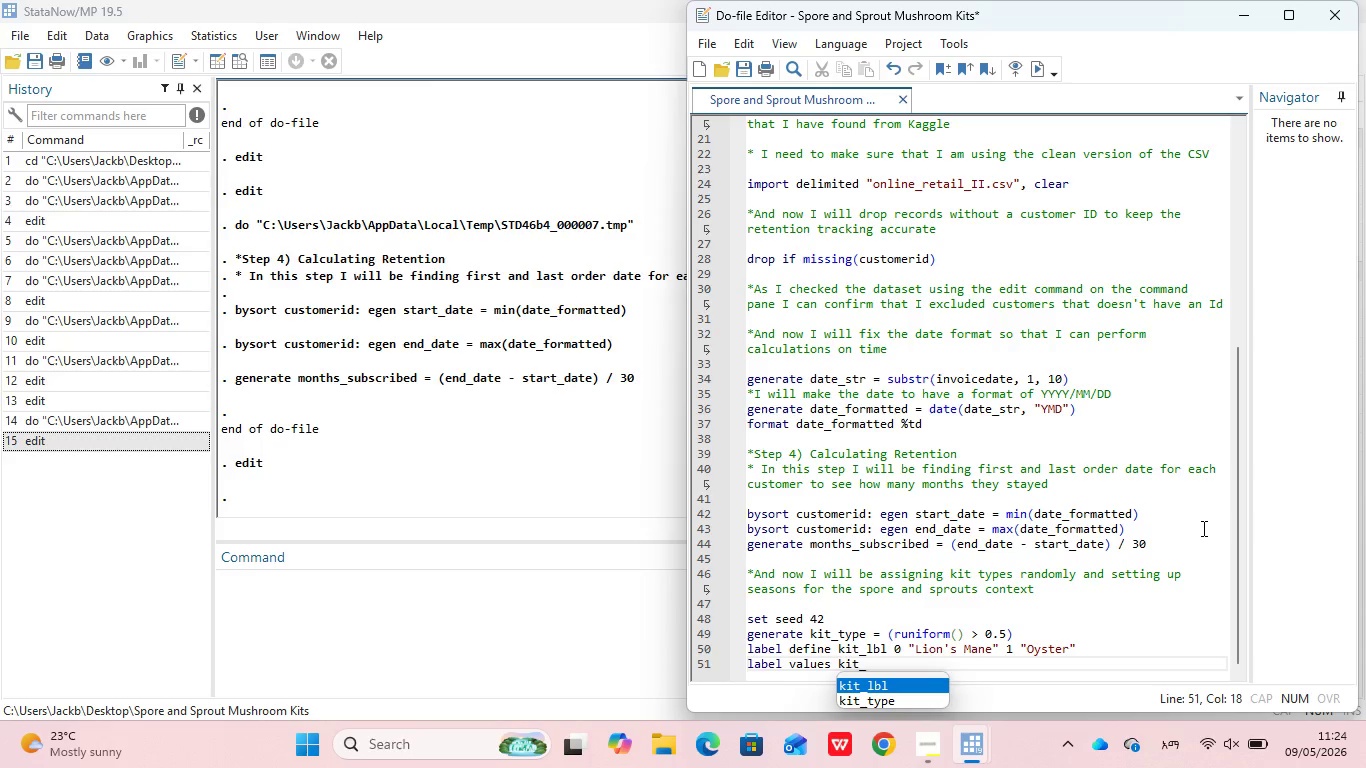 
key(ArrowDown)
 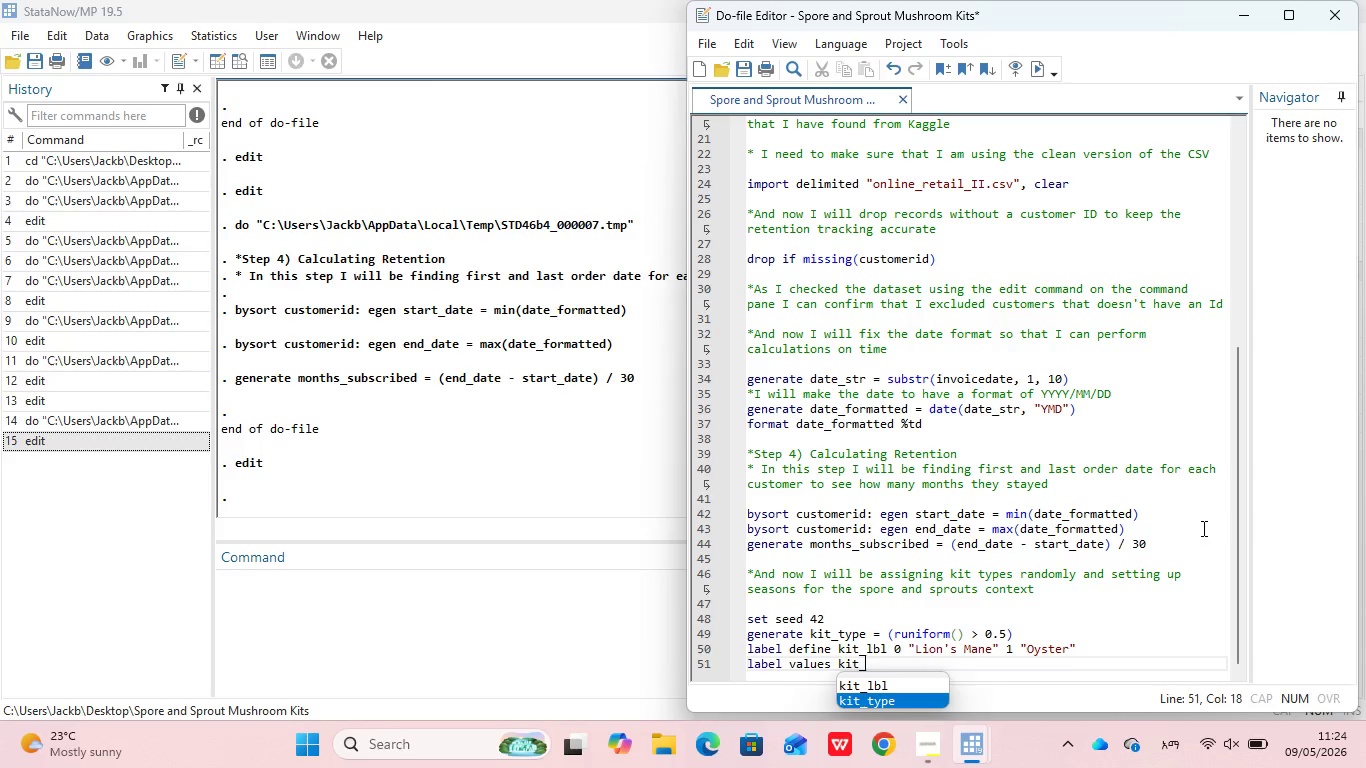 
key(Enter)
 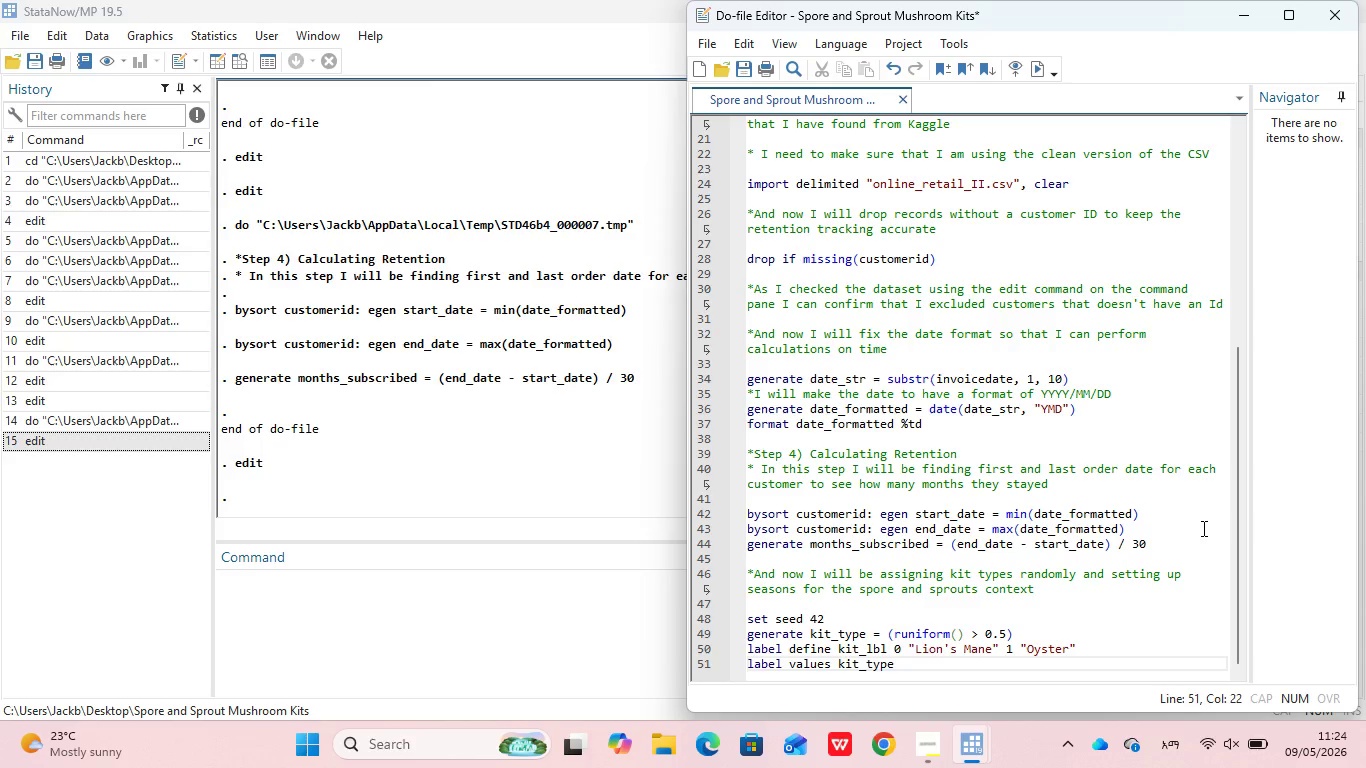 
type( kit)
 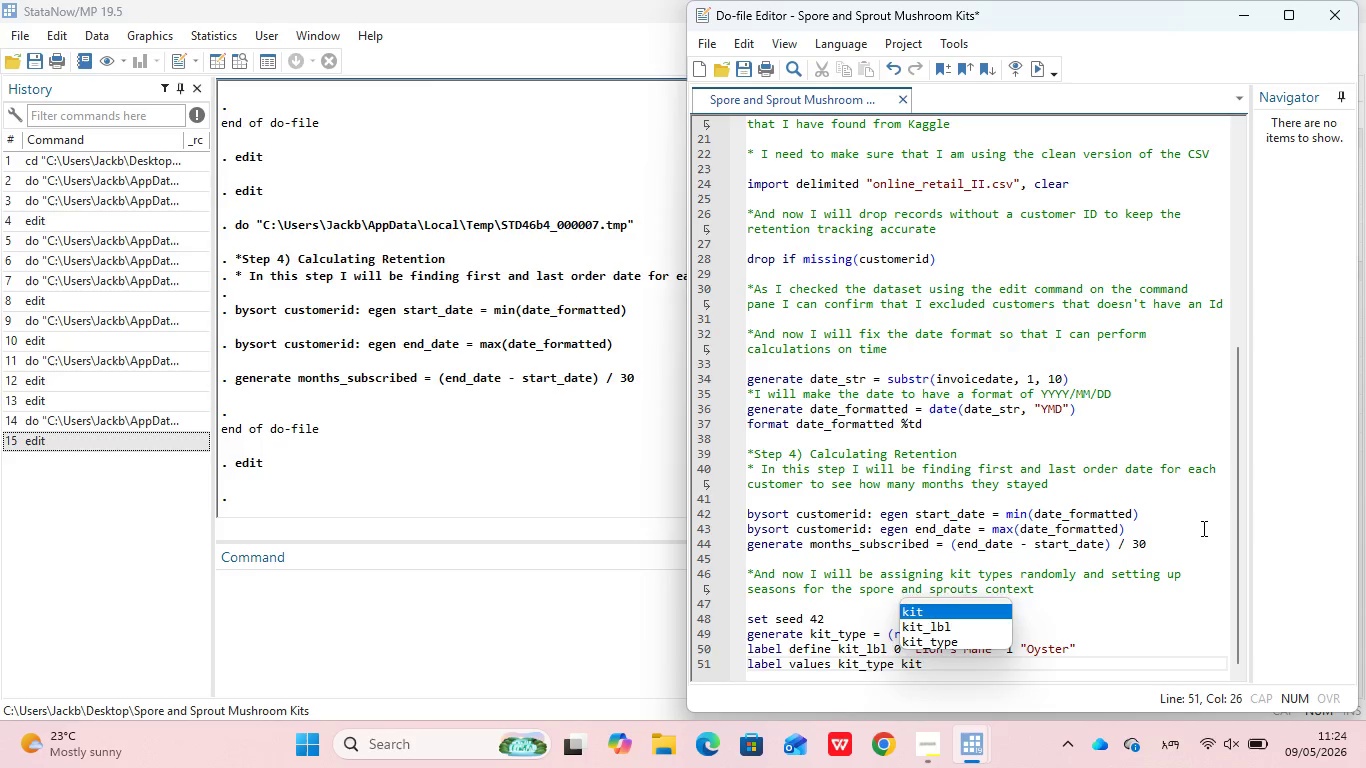 
key(ArrowDown)
 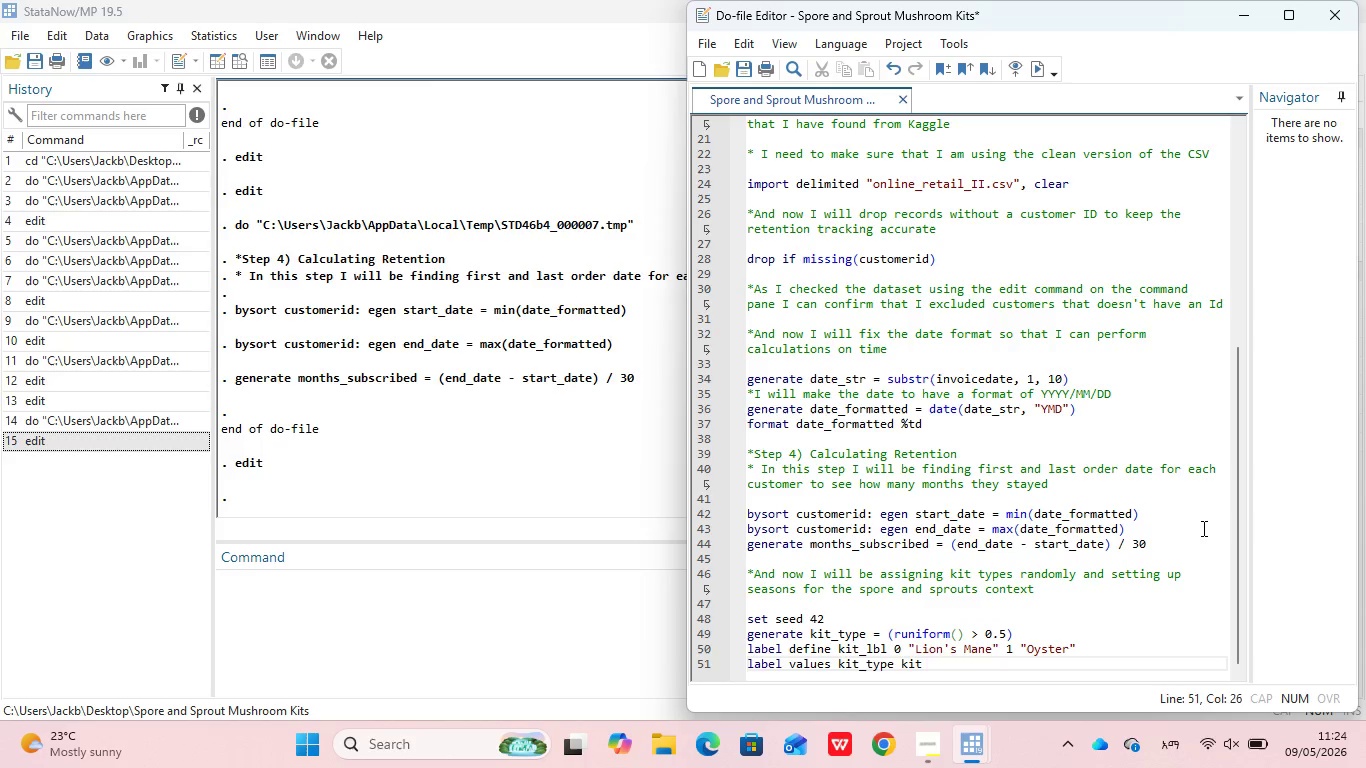 
key(Enter)
 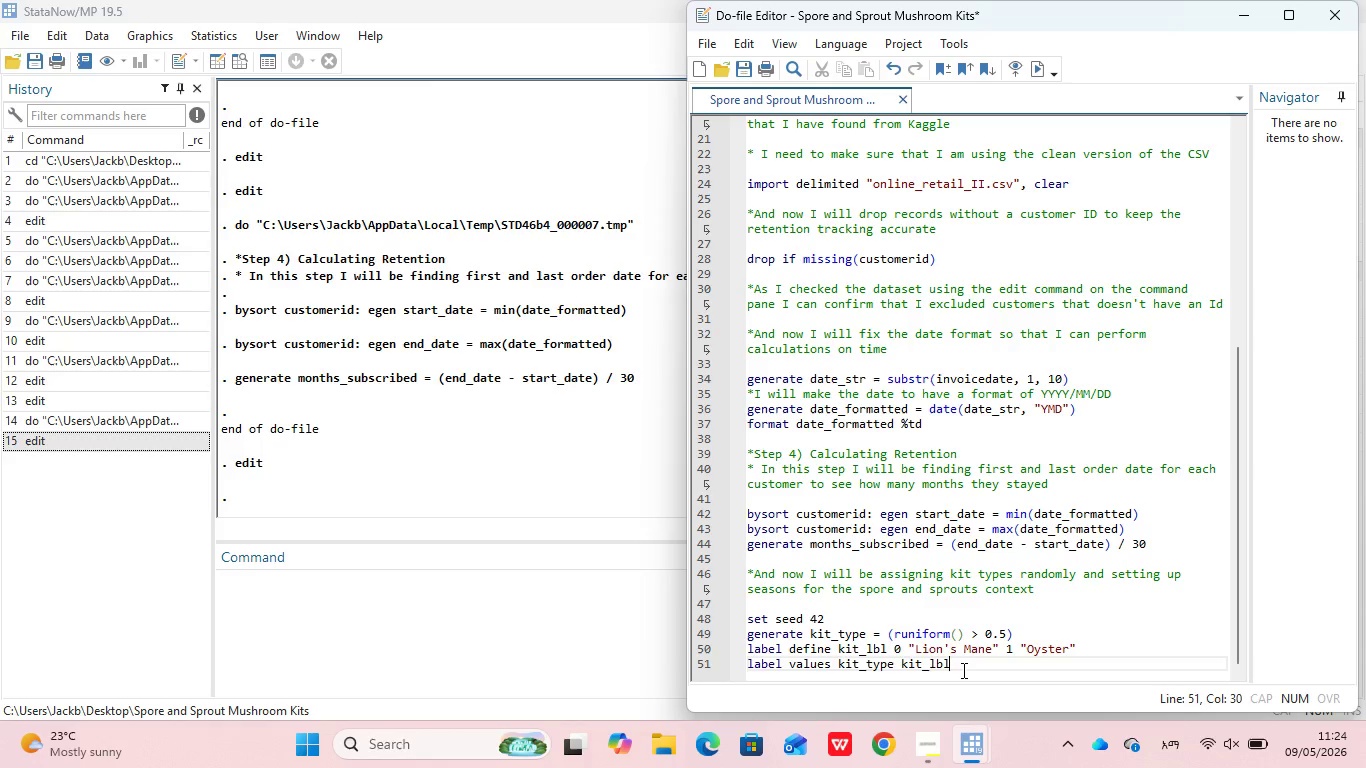 
left_click_drag(start_coordinate=[962, 670], to_coordinate=[738, 570])
 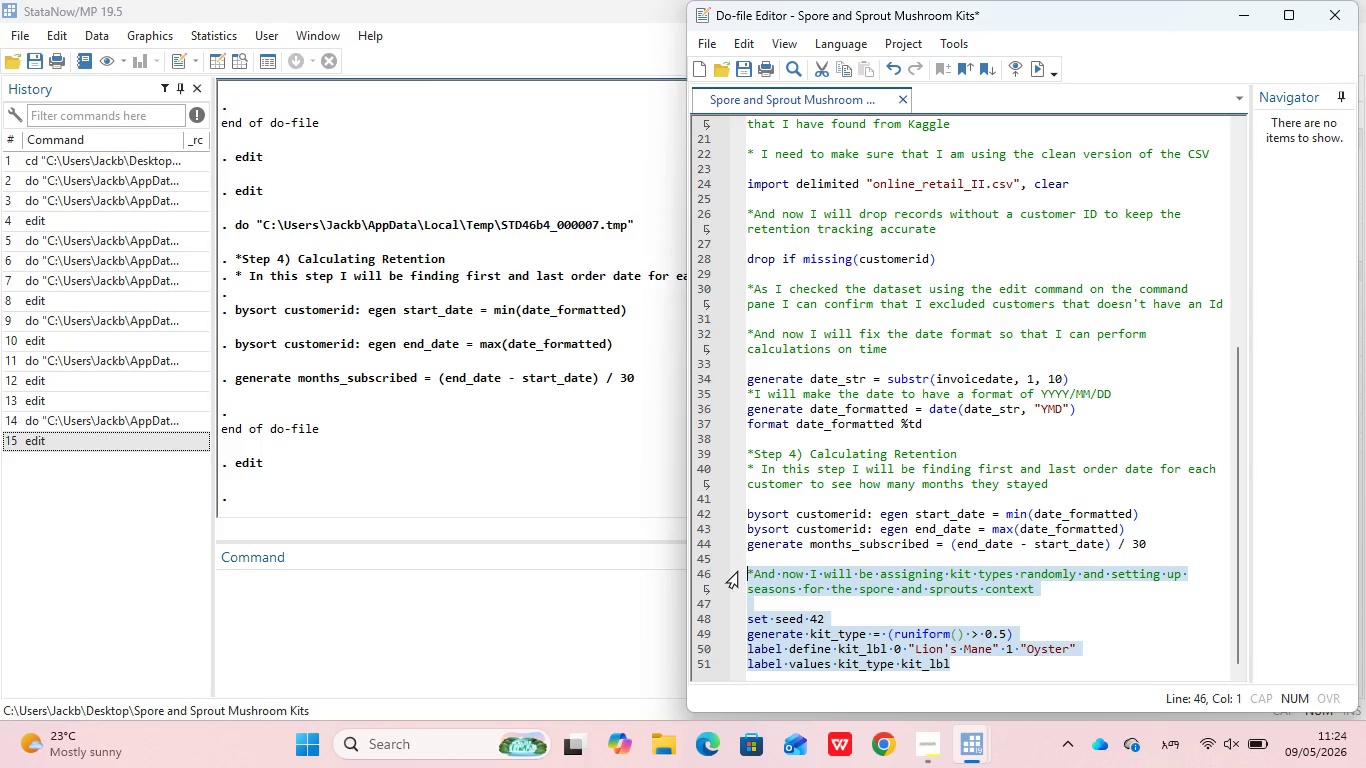 
key(Control+D)
 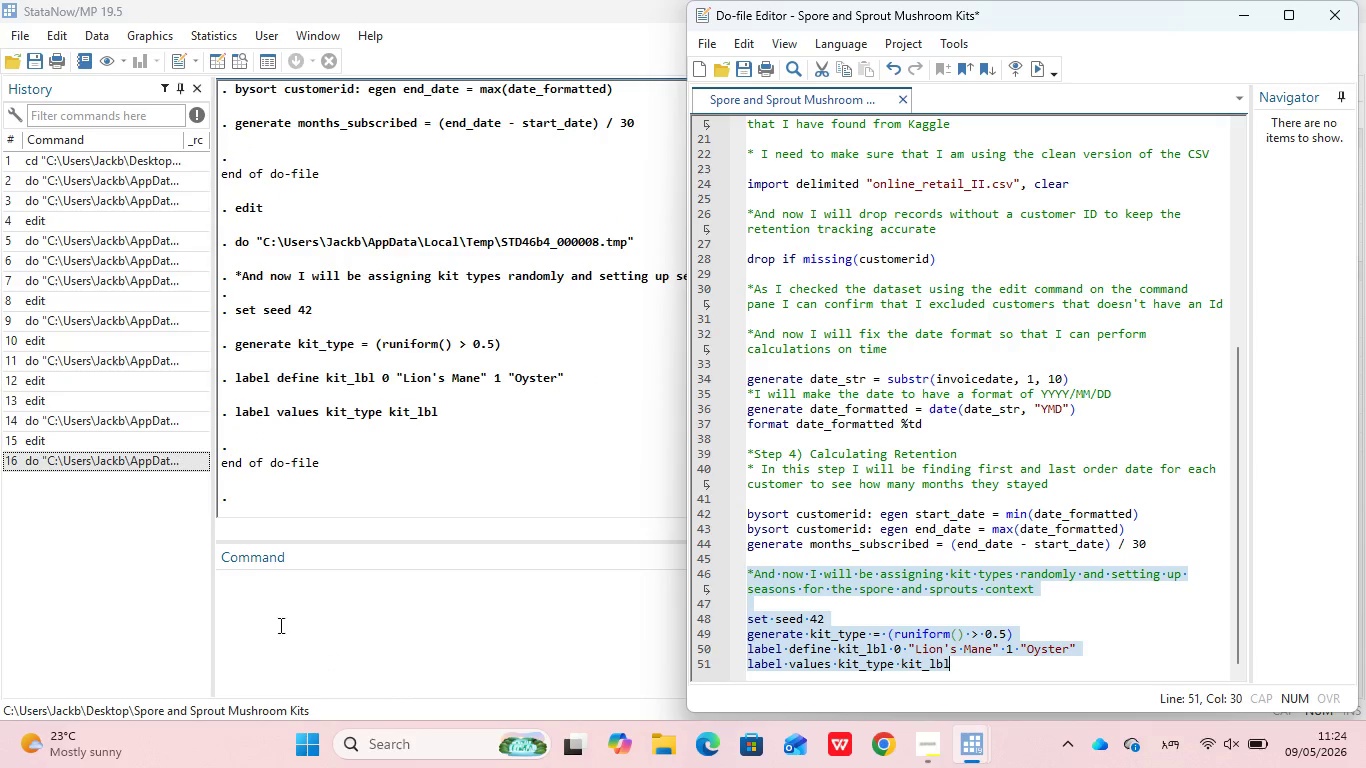 
left_click([271, 610])
 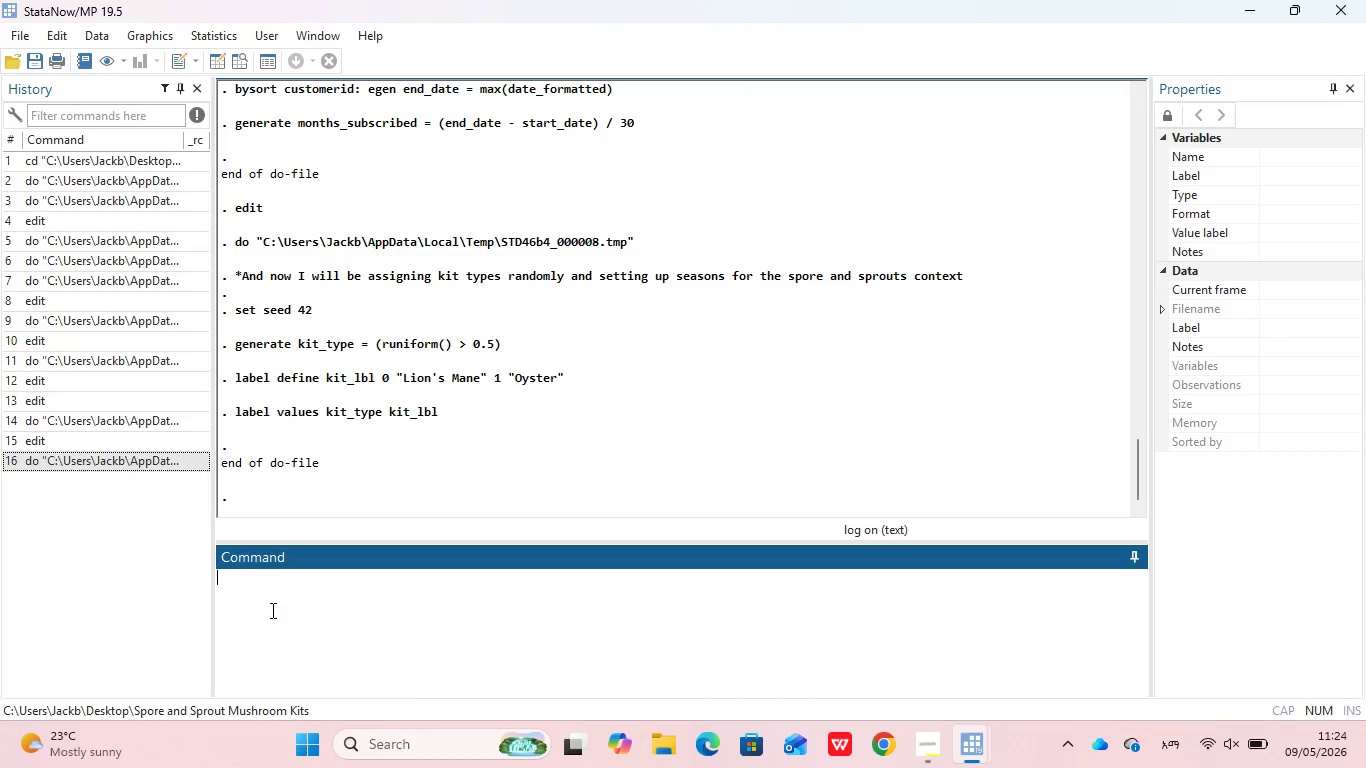 
type(edit)
 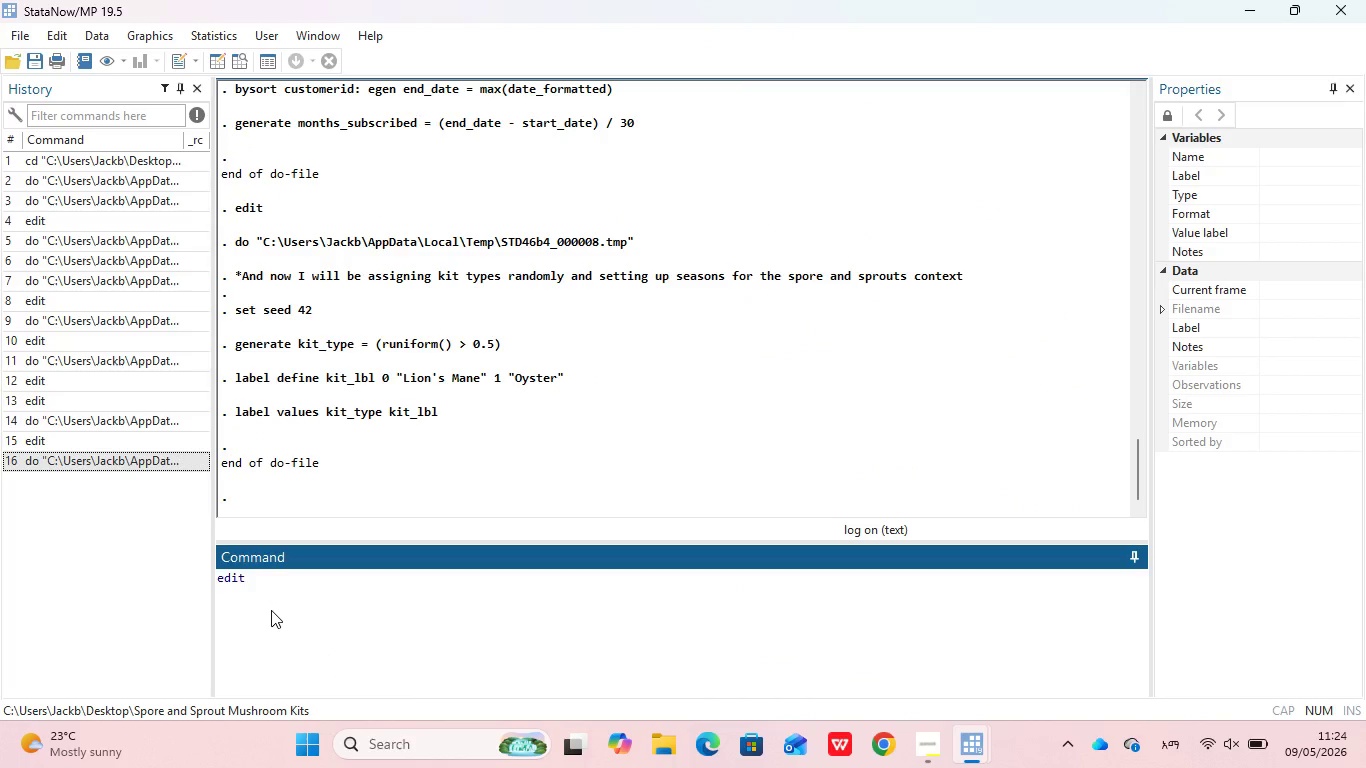 
key(Enter)
 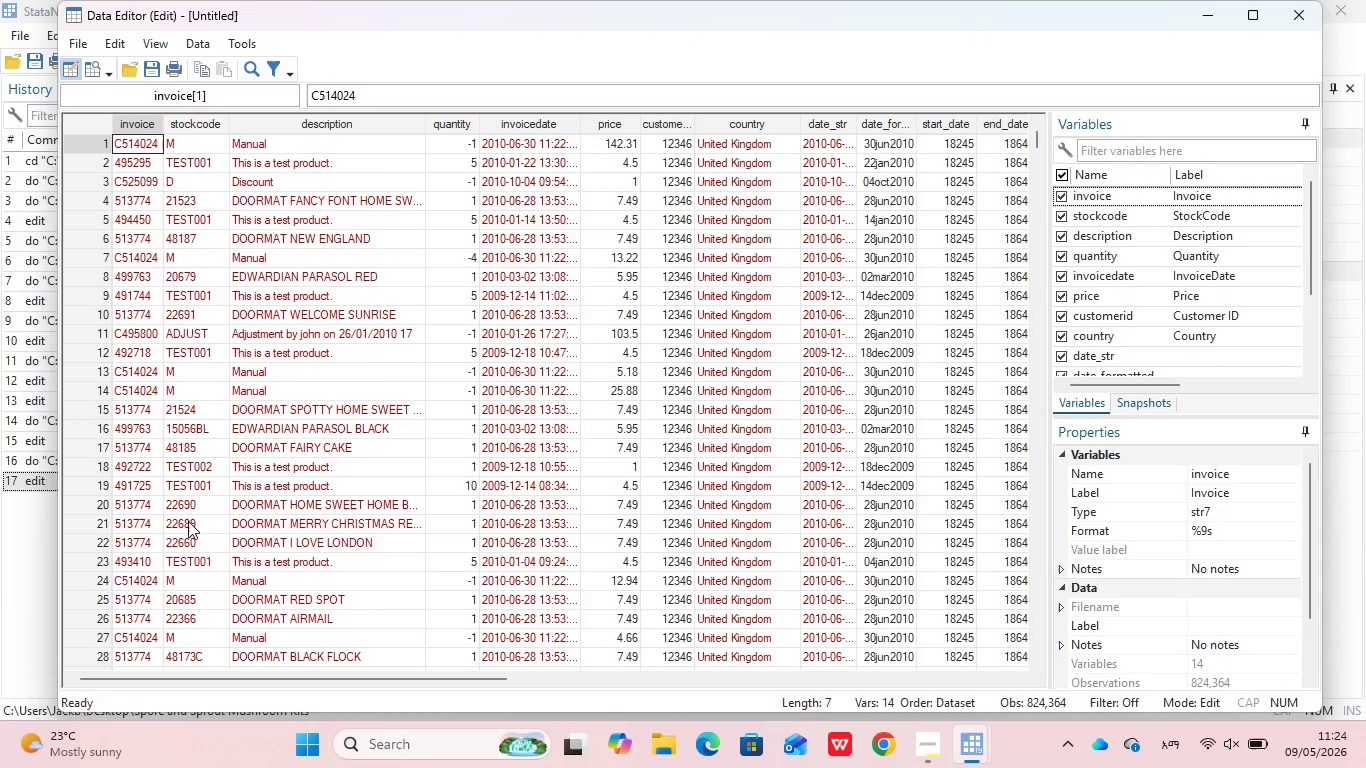 
wait(5.03)
 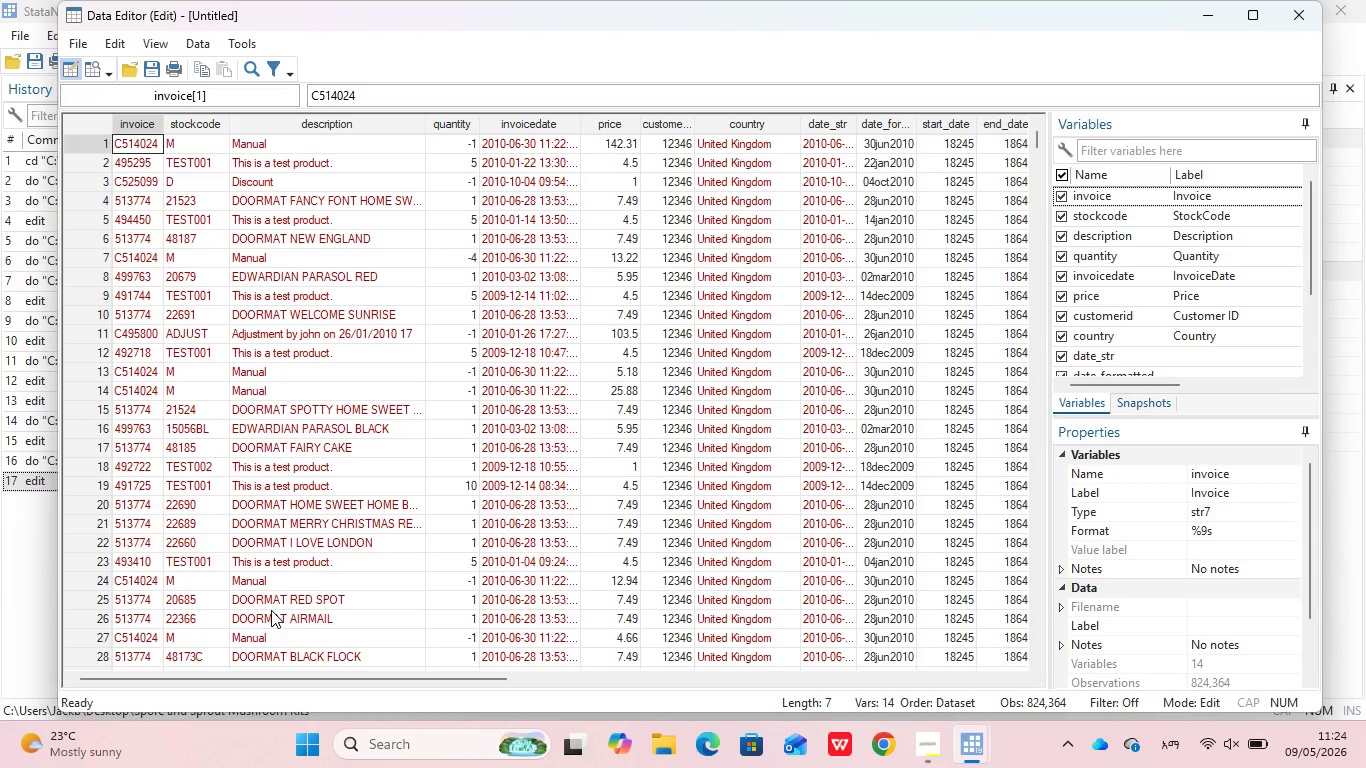 
right_click([223, 434])
 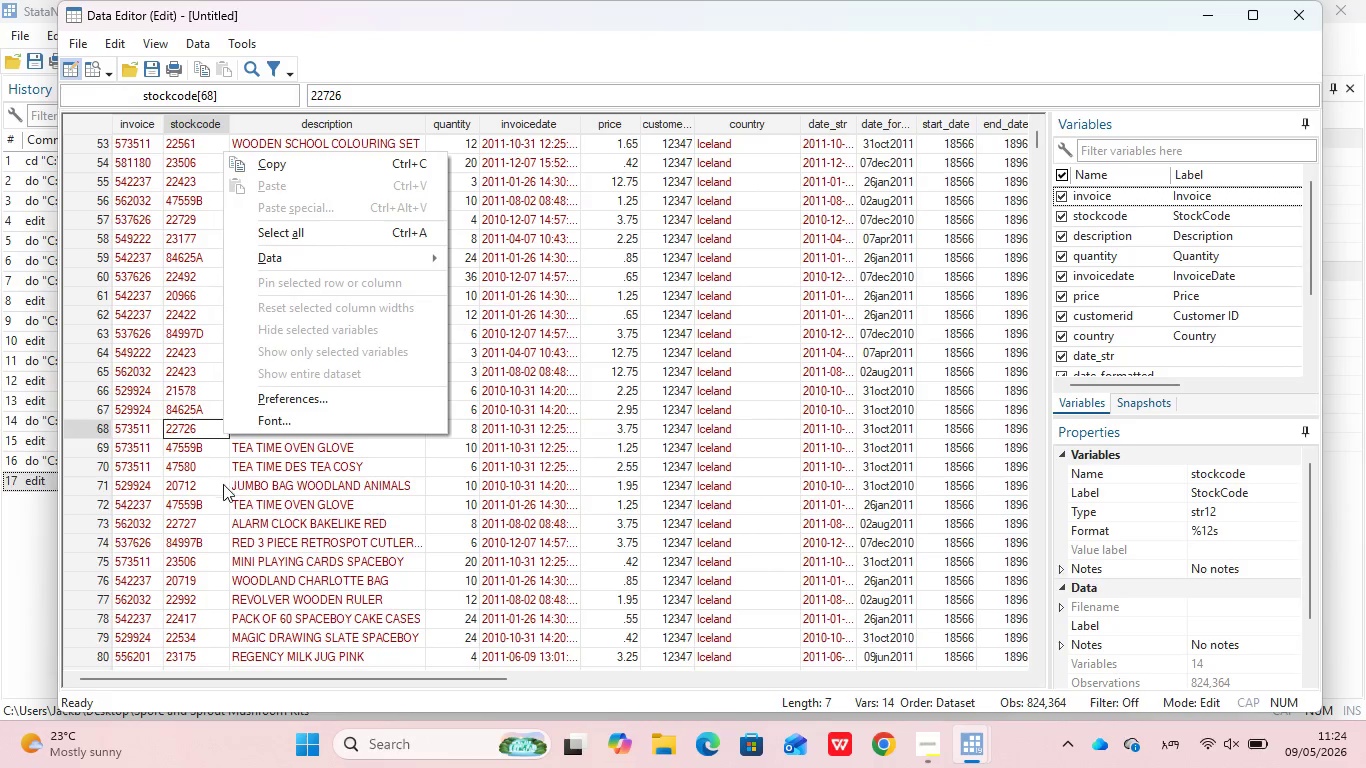 
scroll: coordinate [223, 434], scroll_direction: down, amount: 16.0
 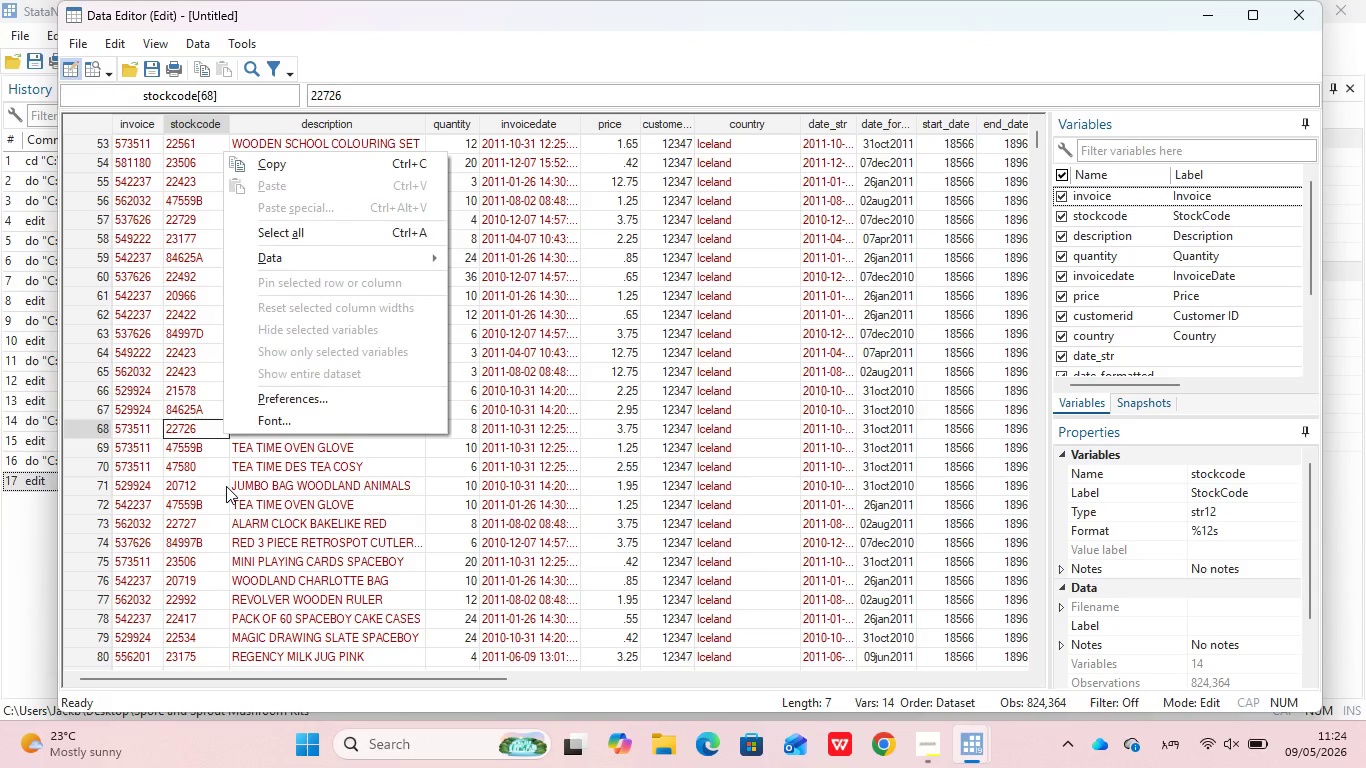 
left_click([226, 486])
 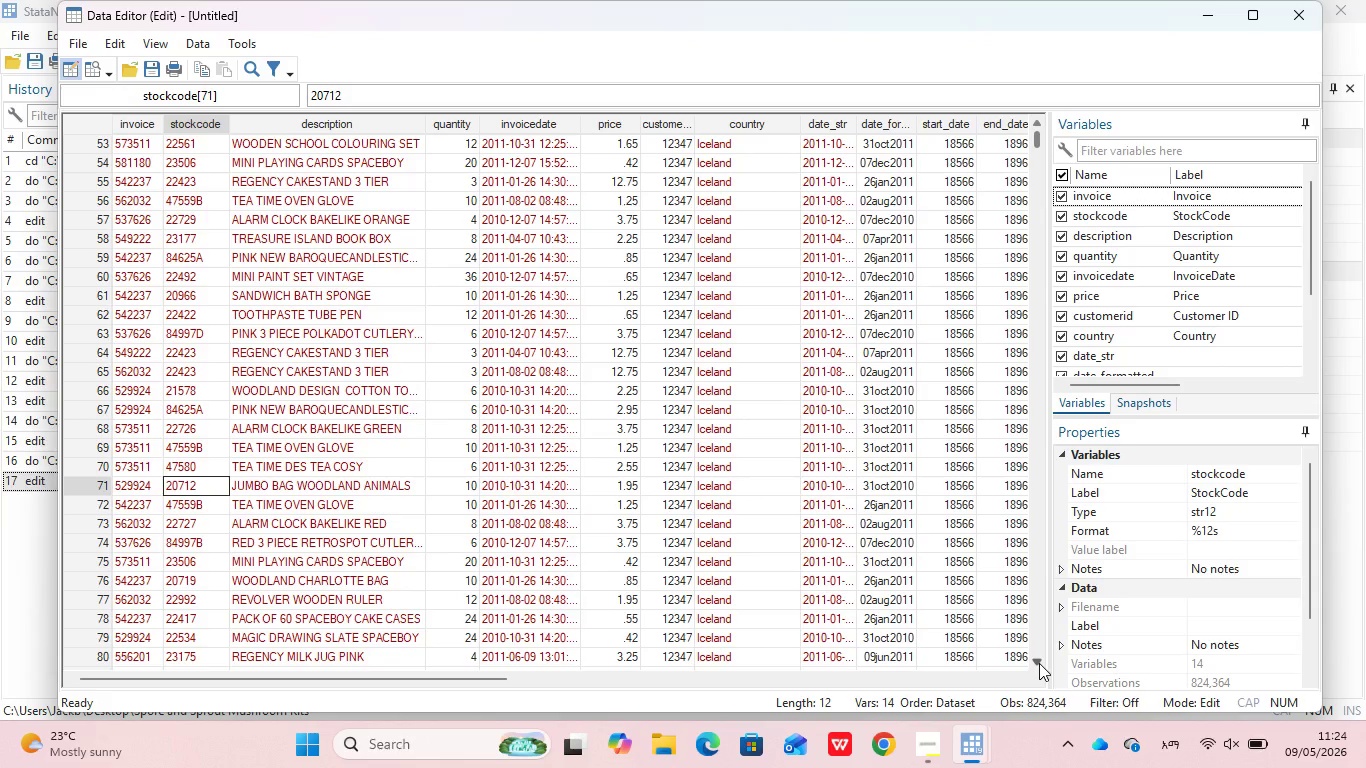 
double_click([1037, 657])
 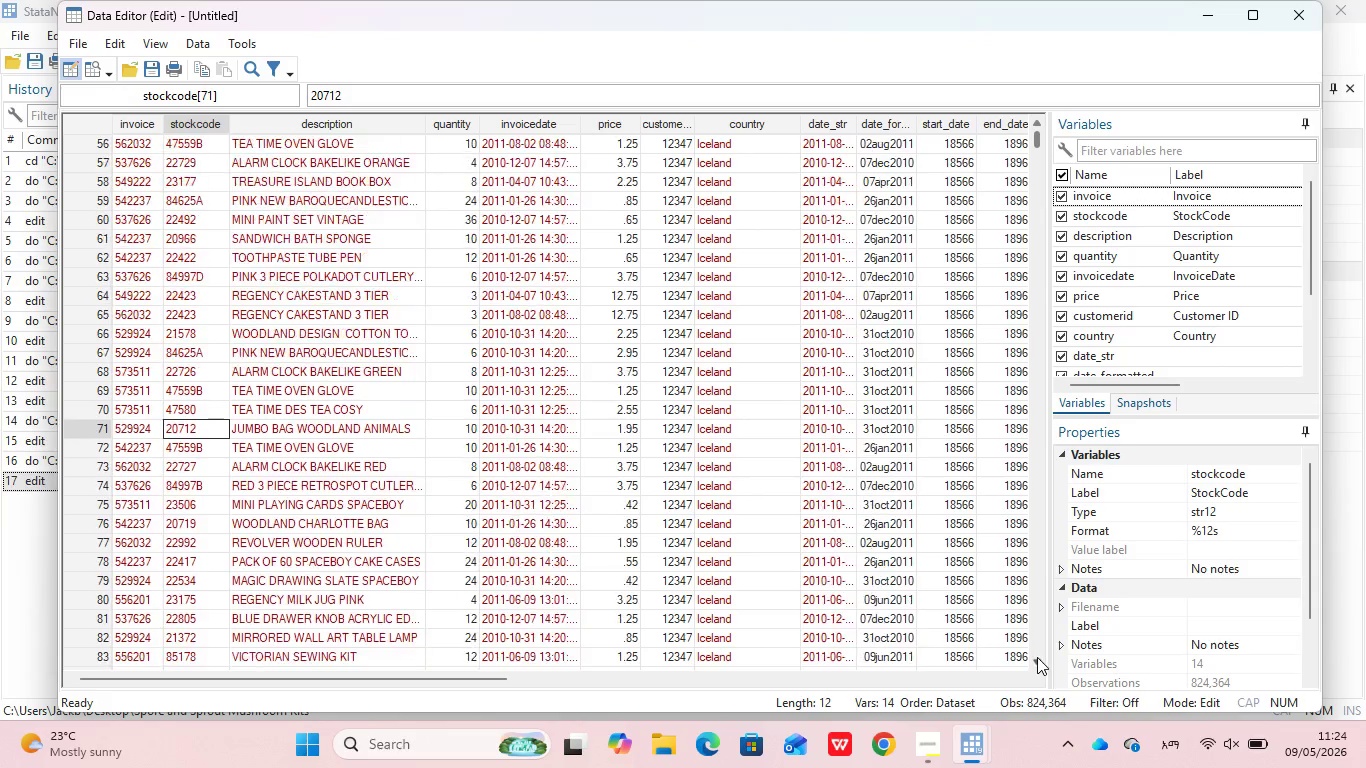 
triple_click([1037, 657])
 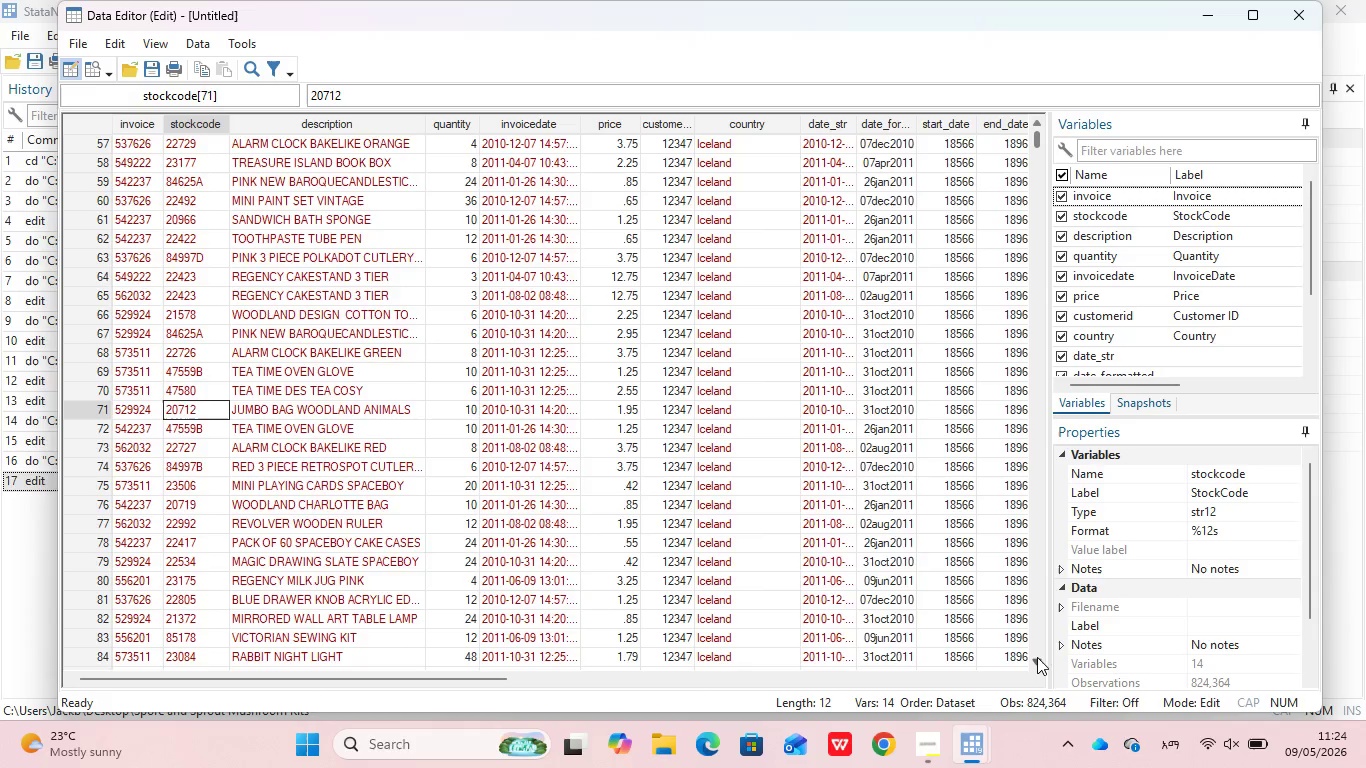 
double_click([1037, 657])
 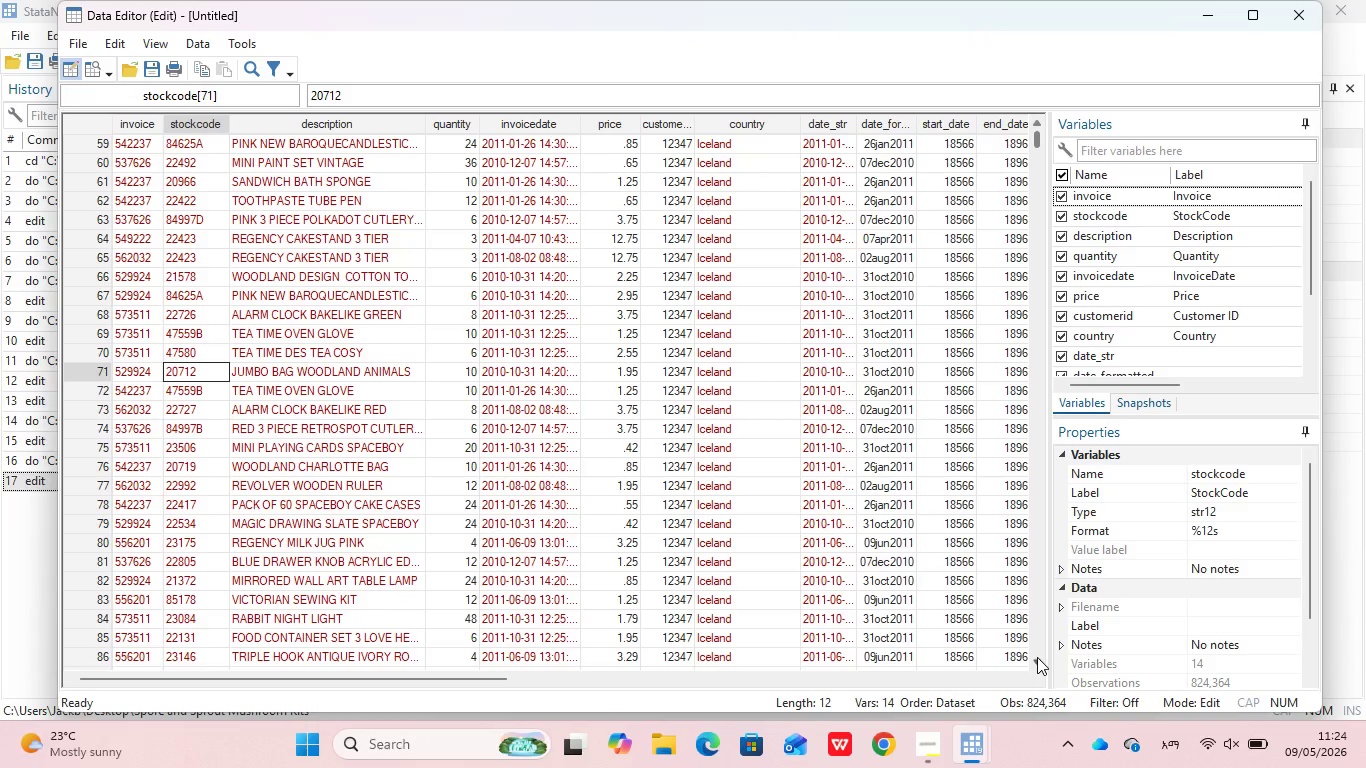 
triple_click([1037, 657])
 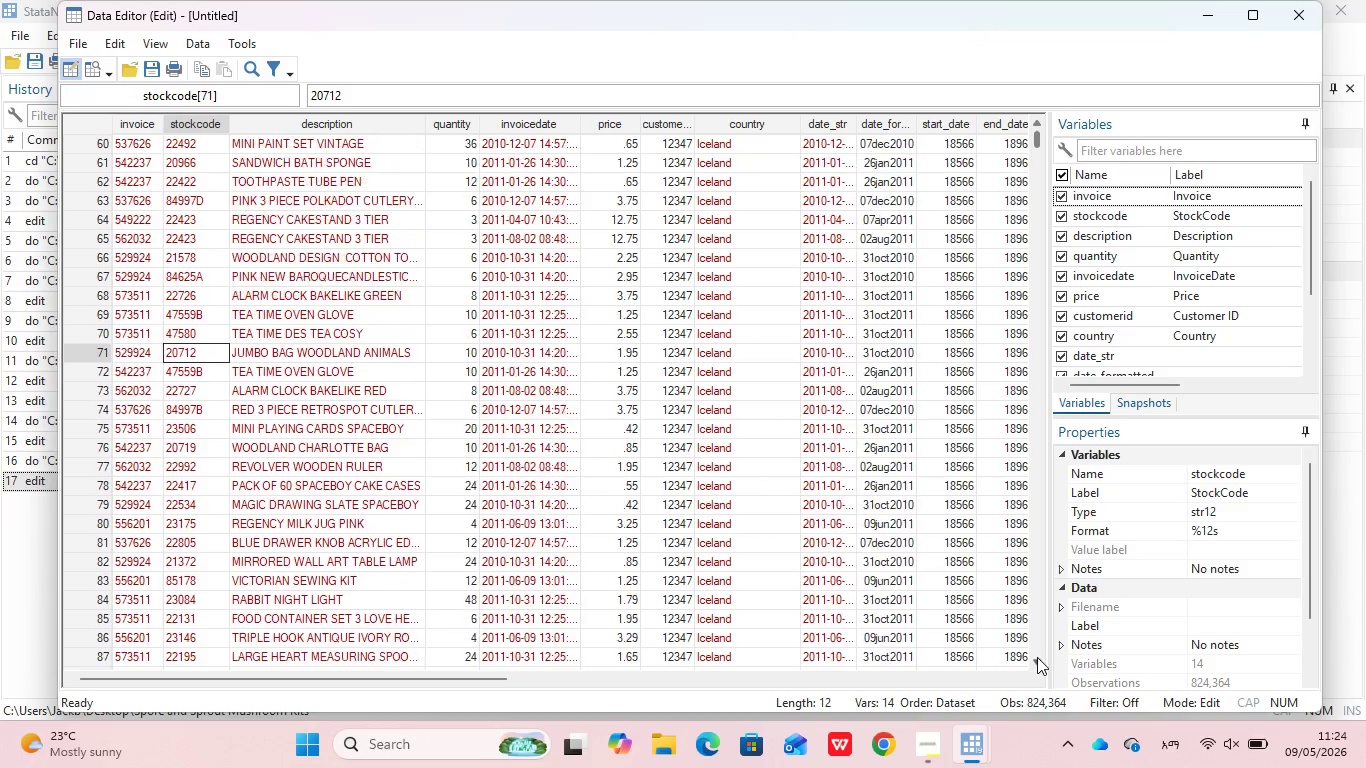 
triple_click([1037, 657])
 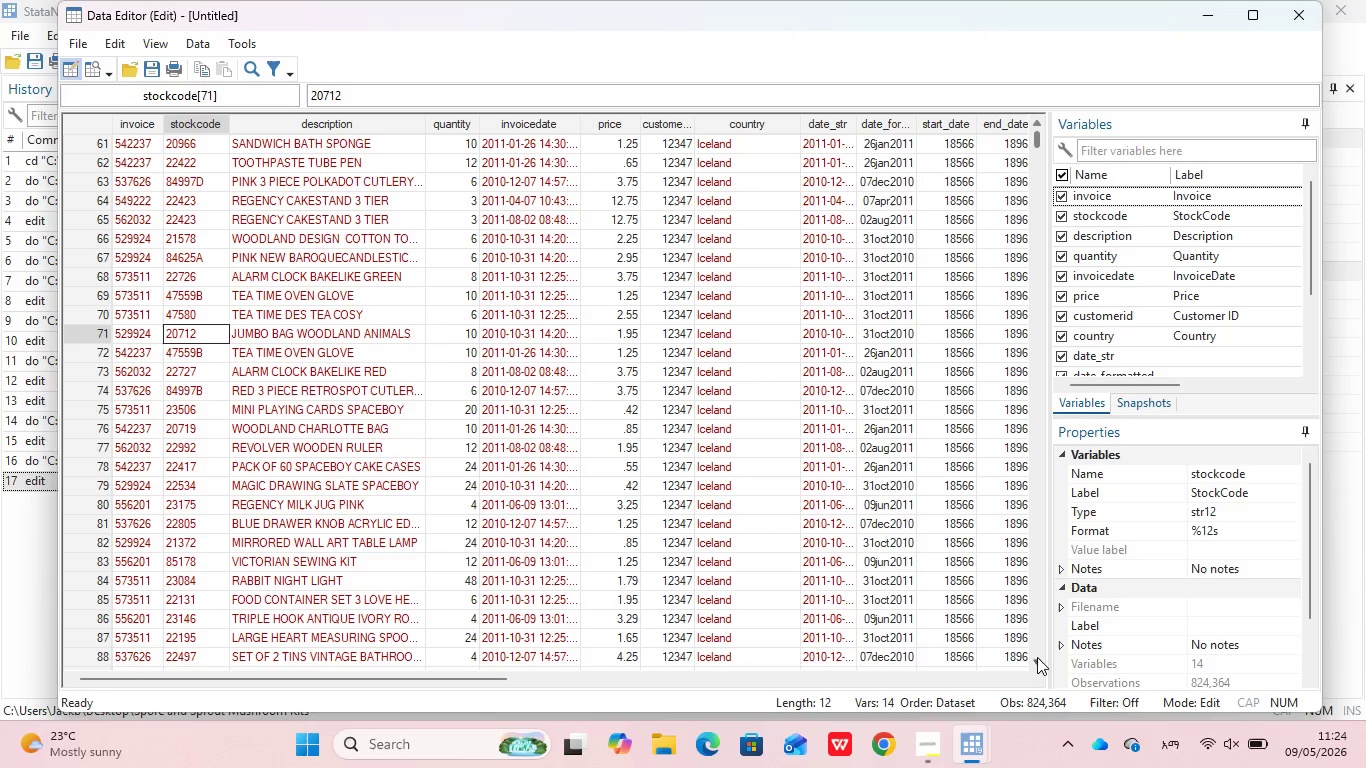 
triple_click([1037, 657])
 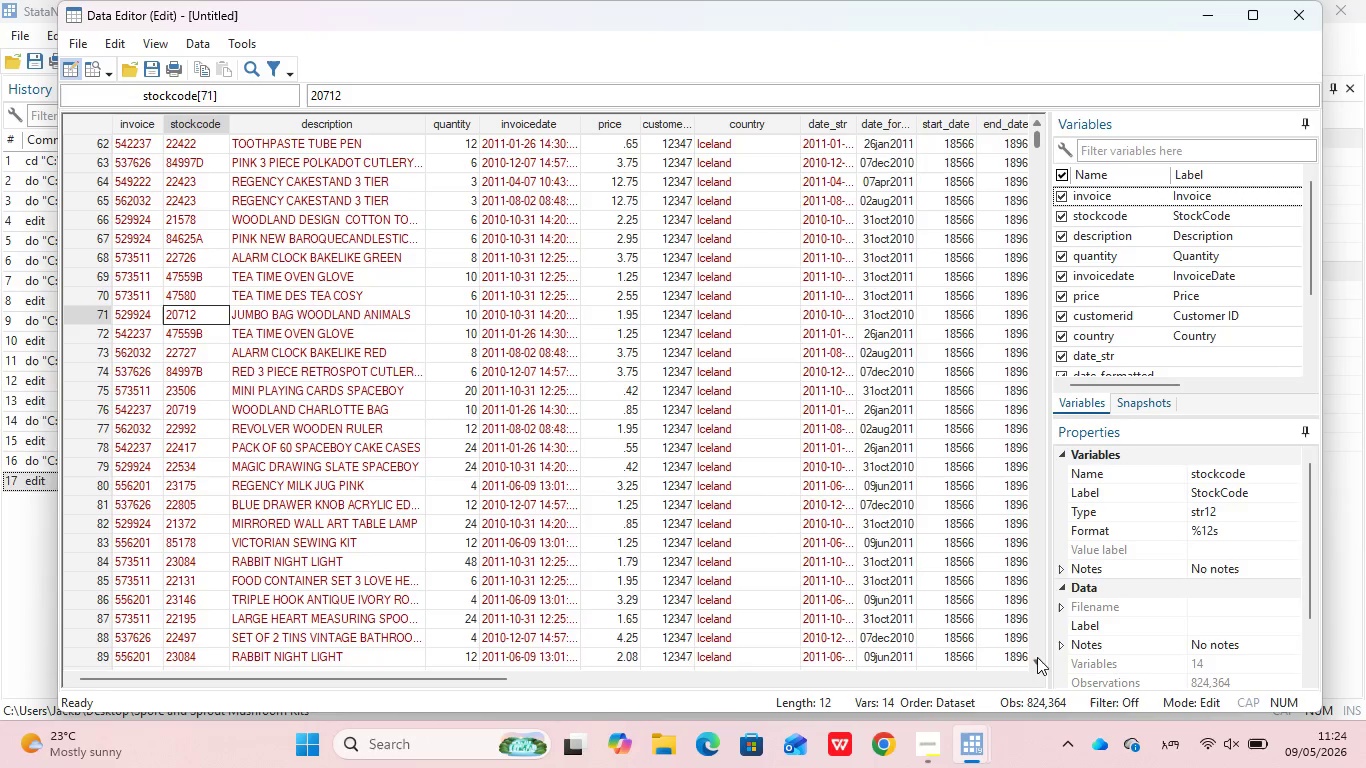 
triple_click([1037, 657])
 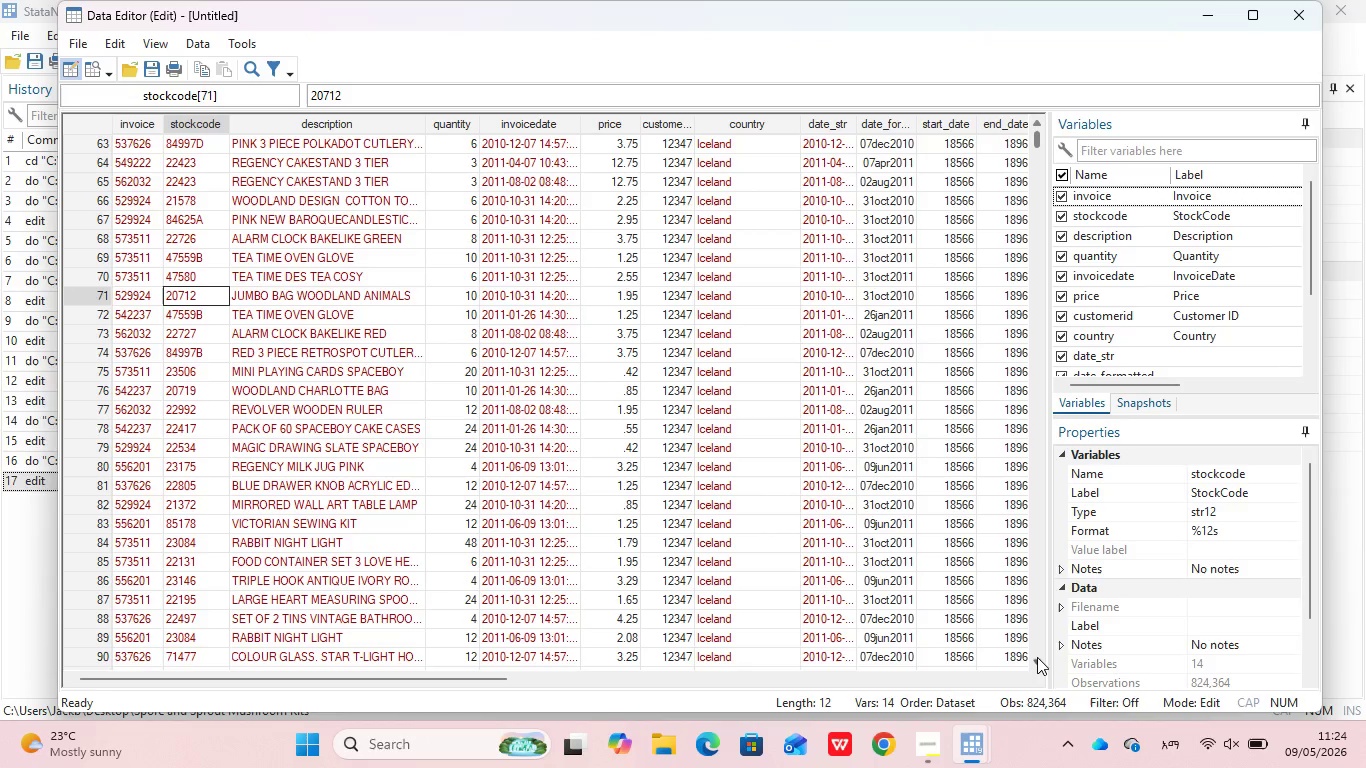 
triple_click([1037, 657])
 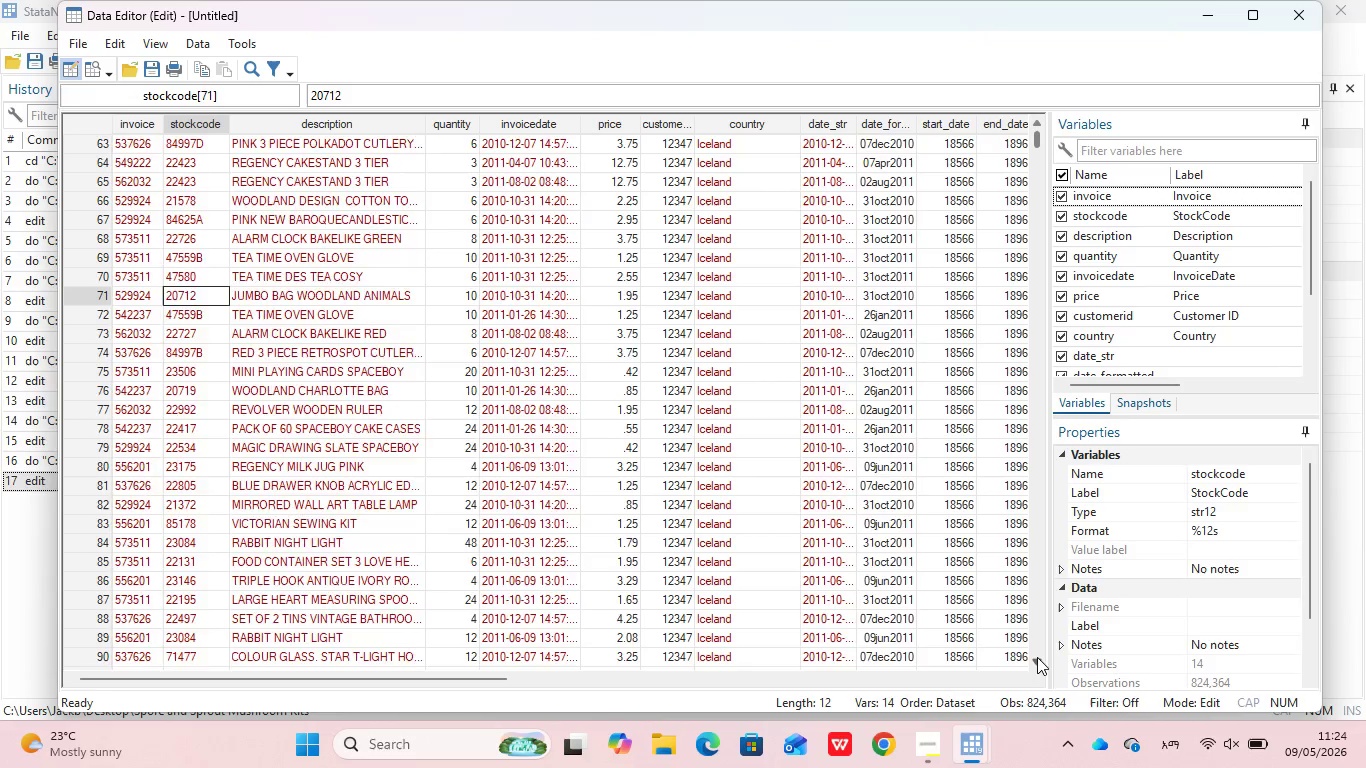 
triple_click([1037, 657])
 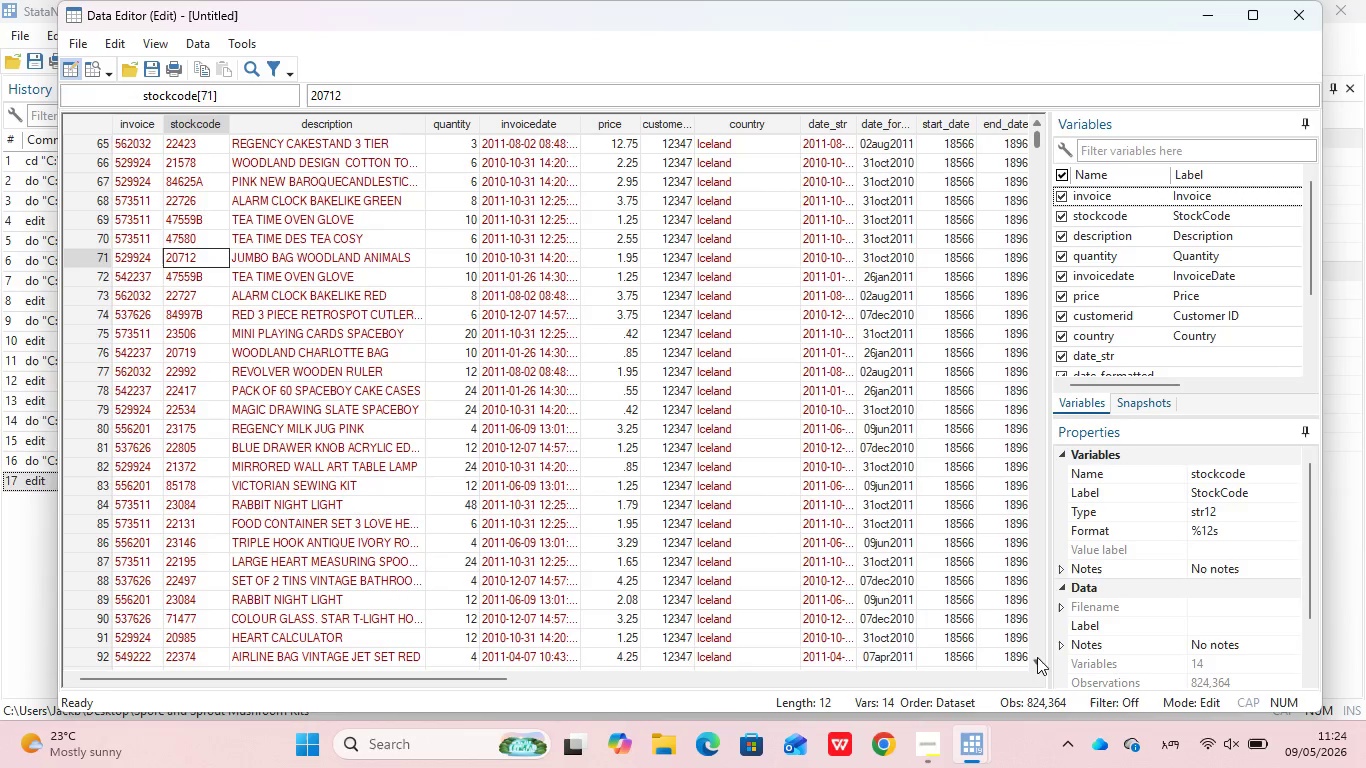 
triple_click([1037, 657])
 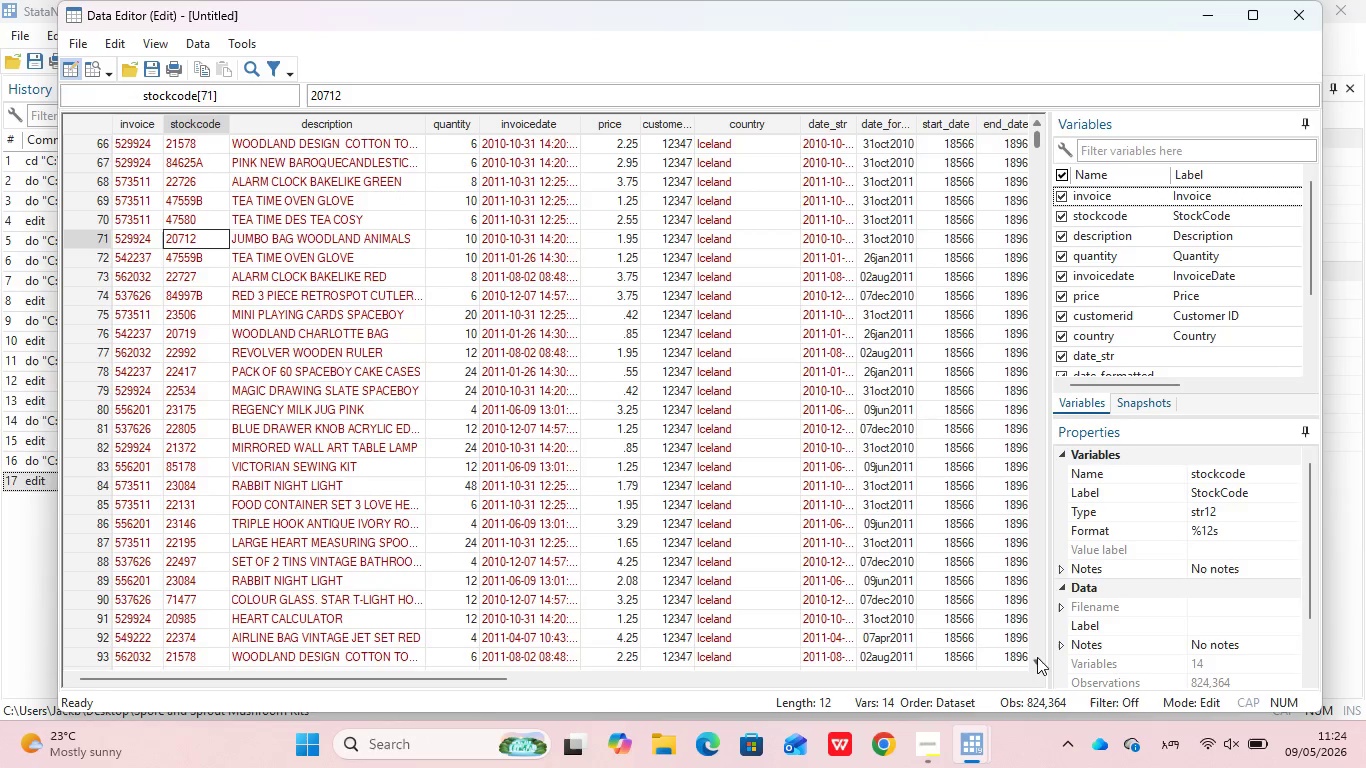 
triple_click([1037, 657])
 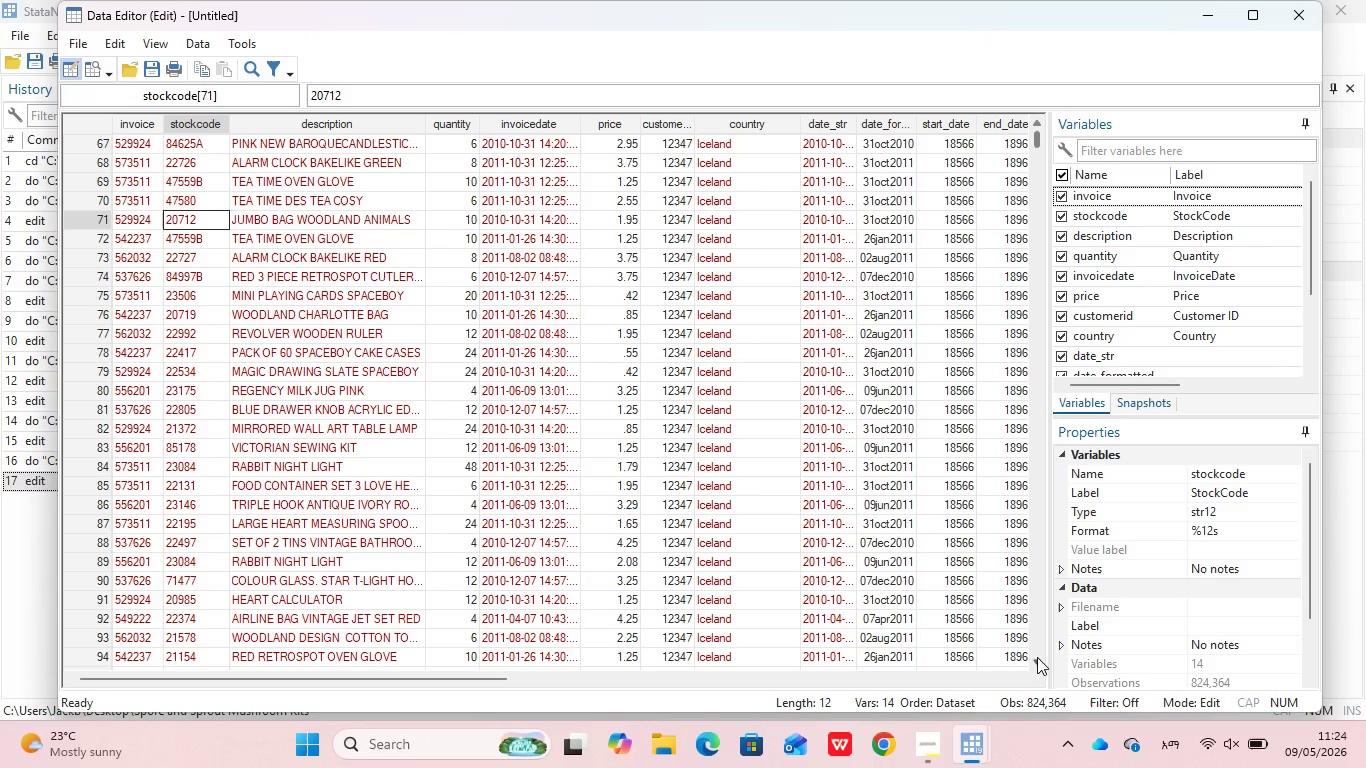 
triple_click([1037, 657])
 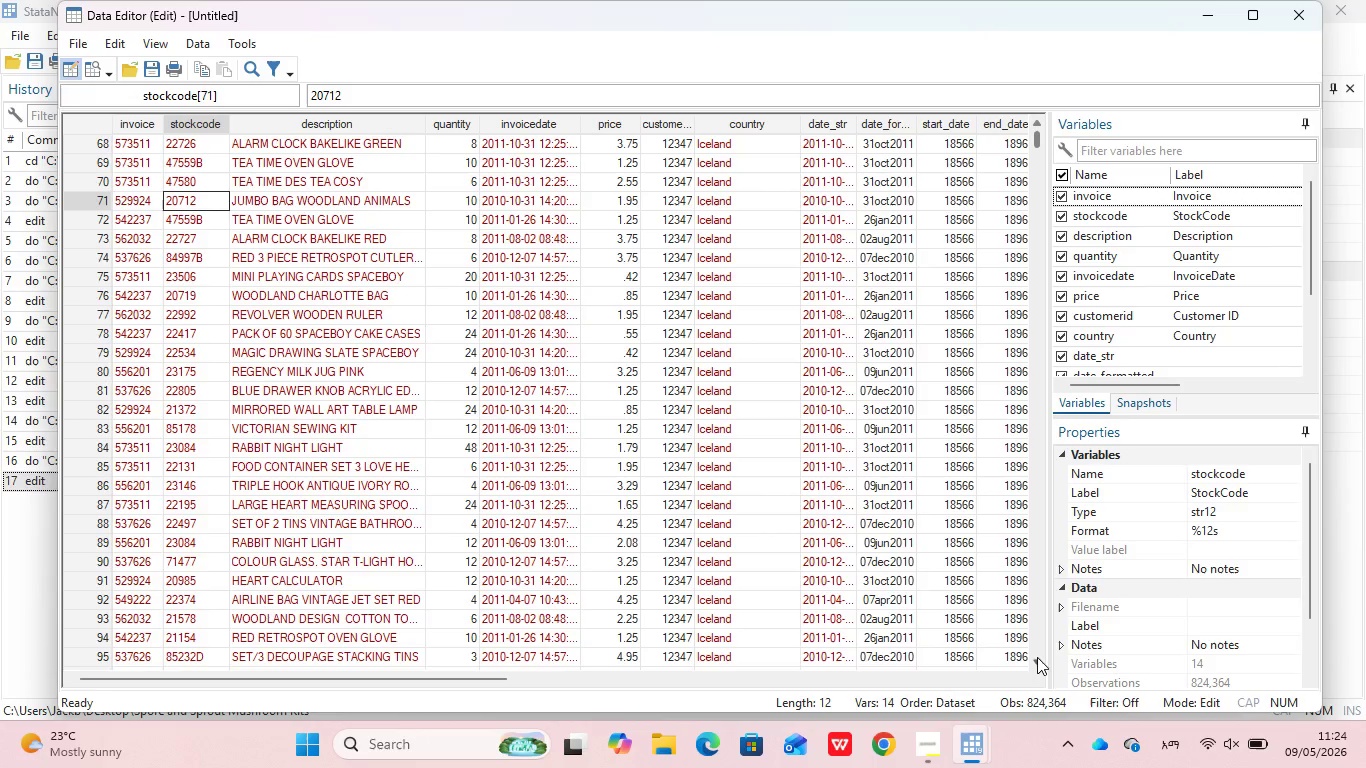 
triple_click([1037, 657])
 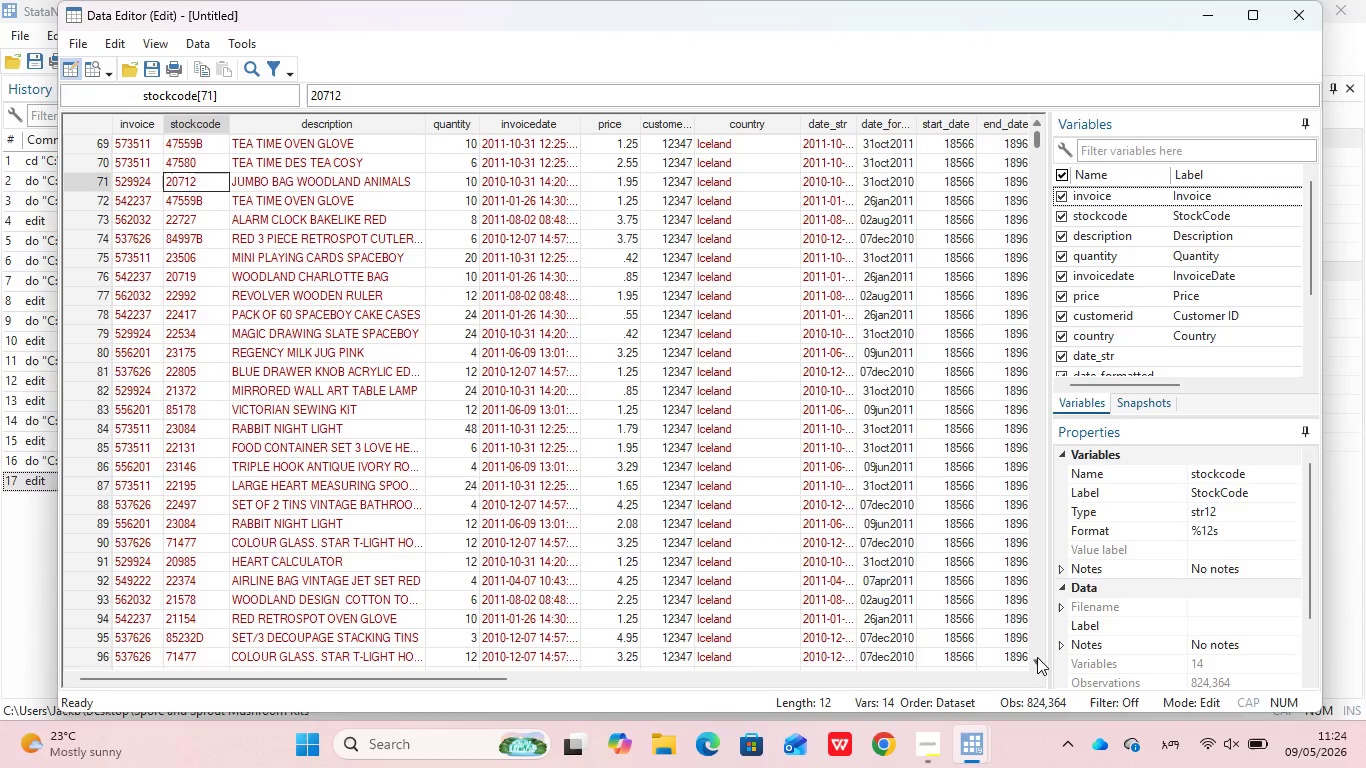 
triple_click([1037, 657])
 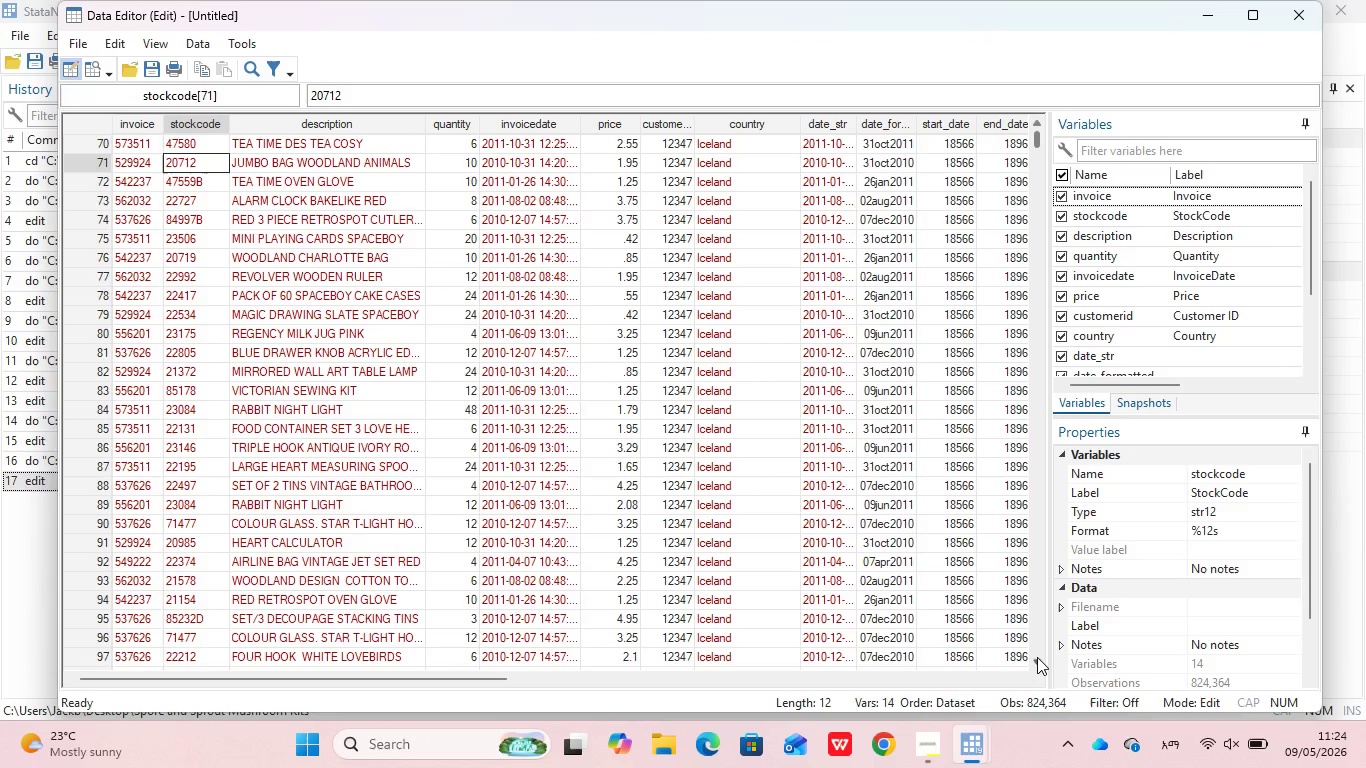 
triple_click([1037, 657])
 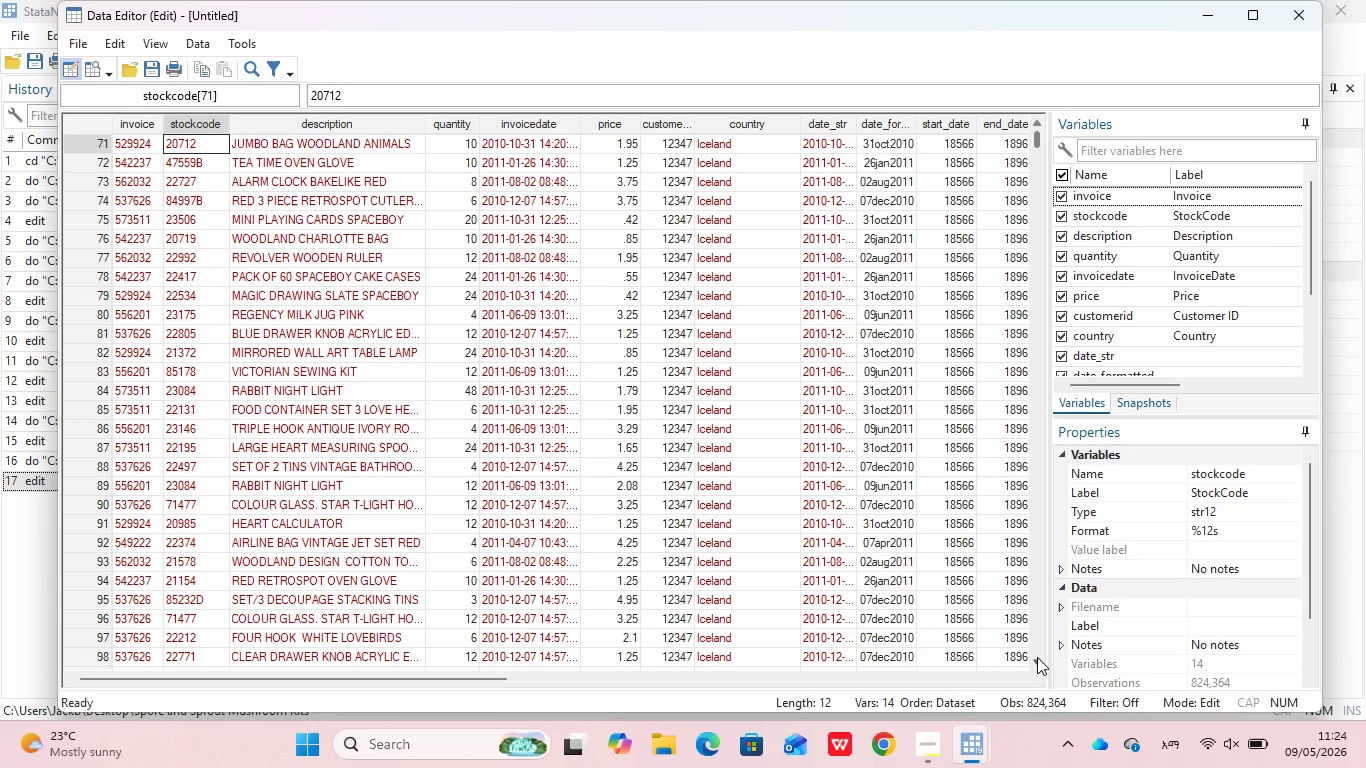 
triple_click([1037, 657])
 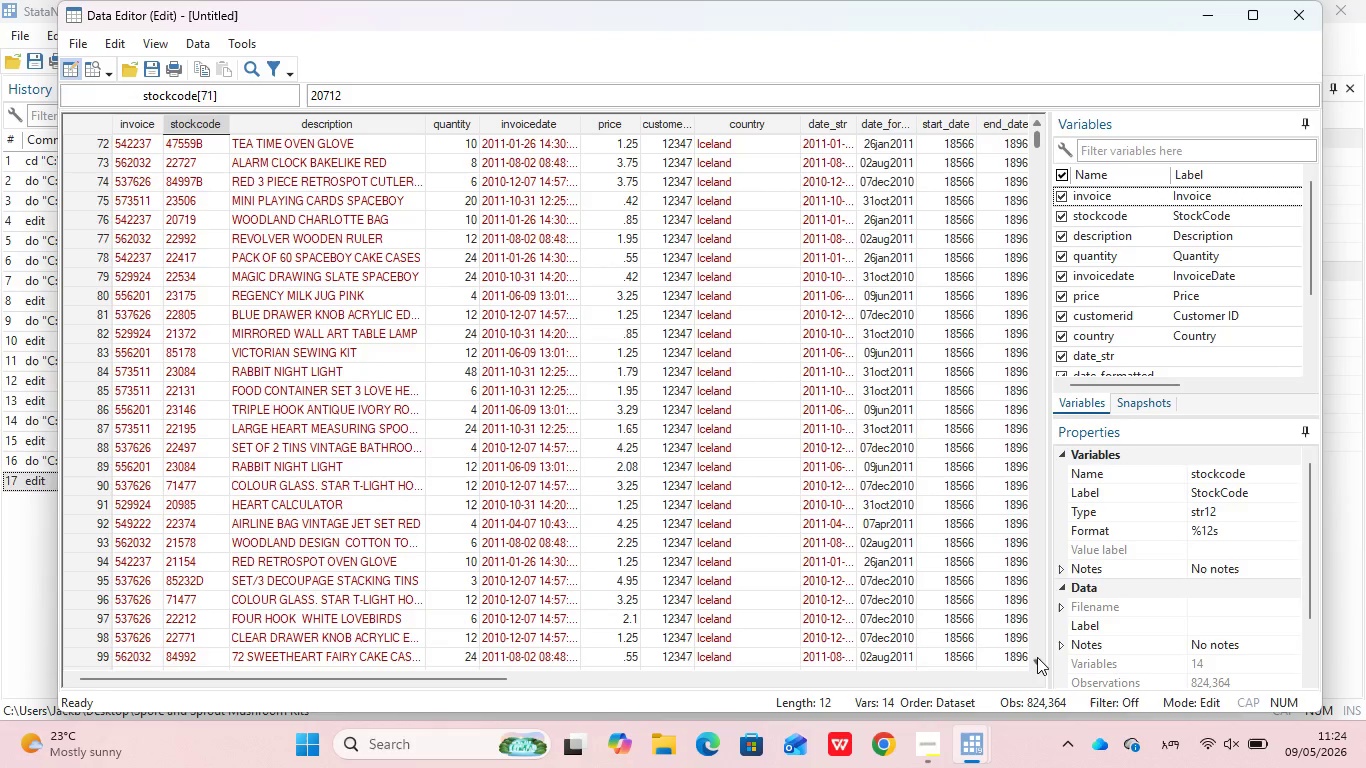 
triple_click([1037, 657])
 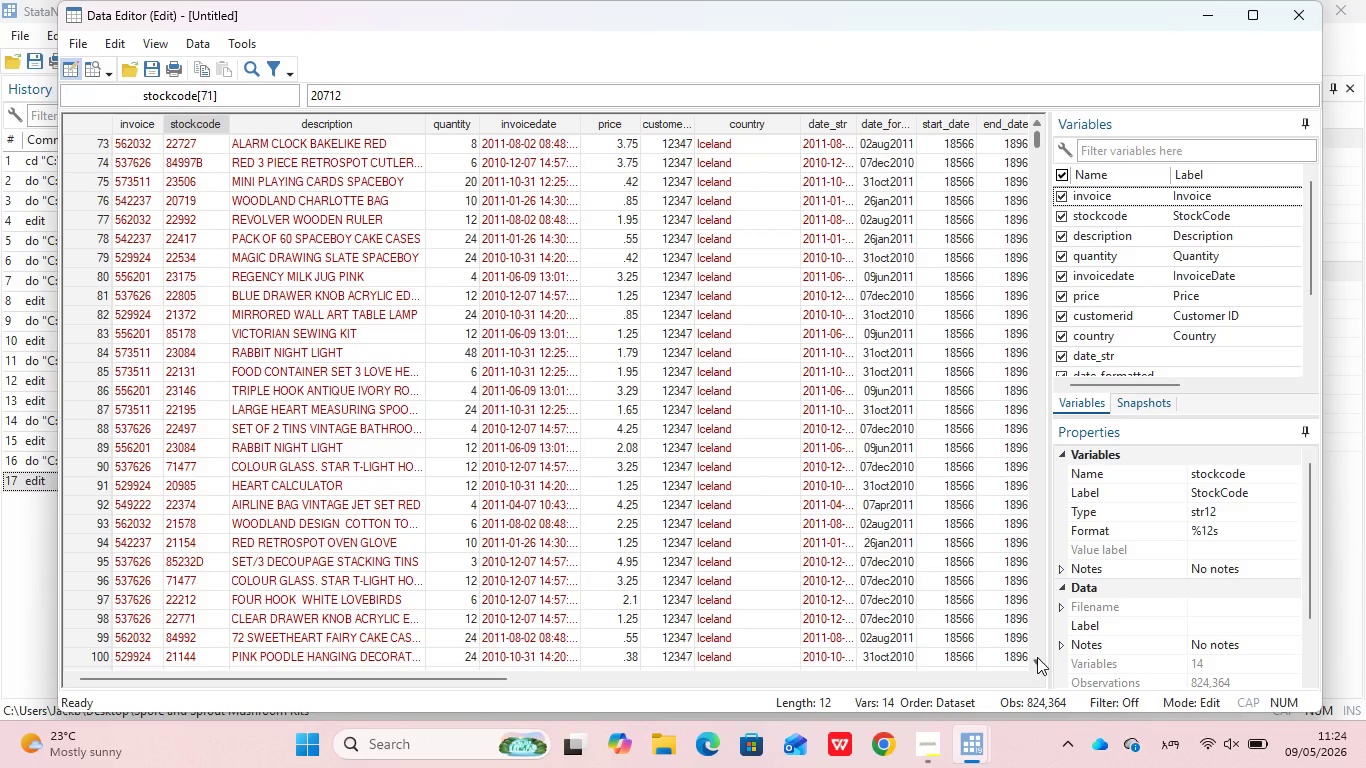 
double_click([1037, 657])
 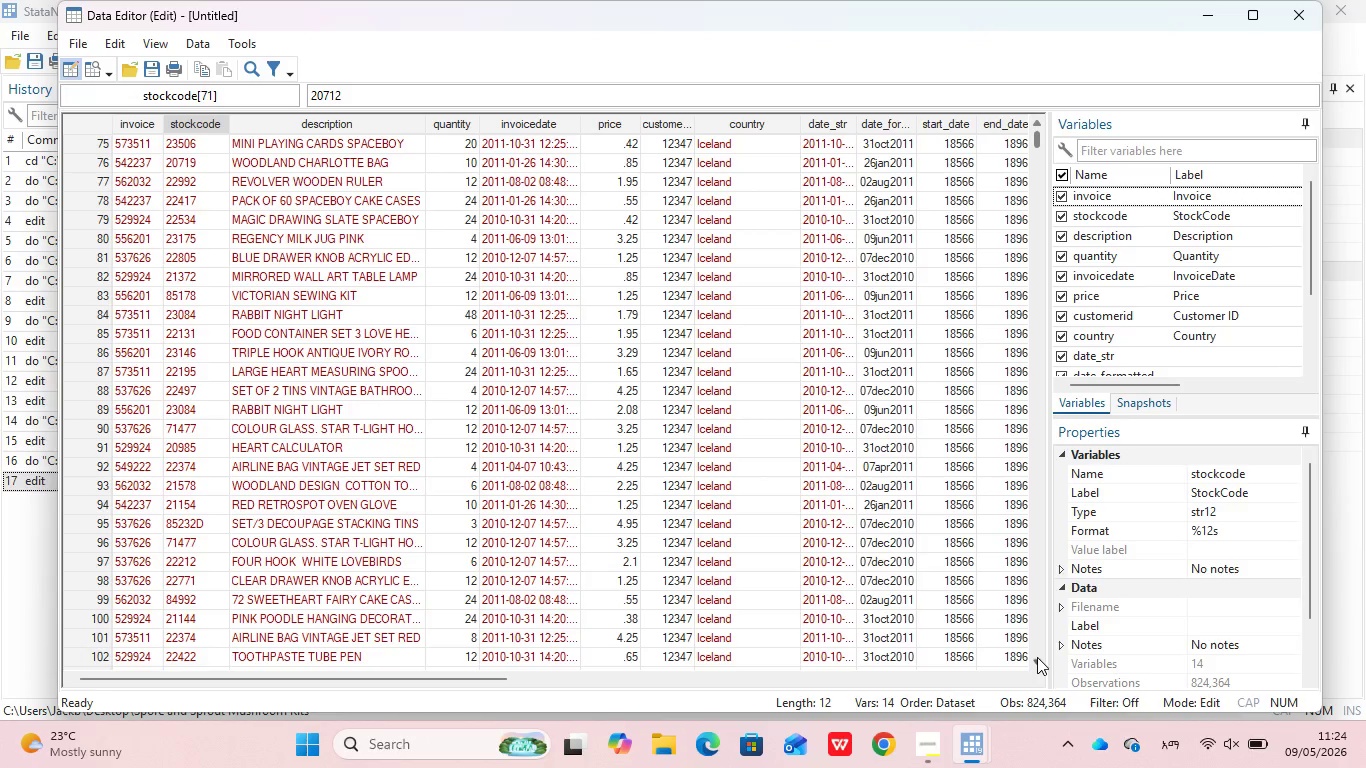 
triple_click([1037, 657])
 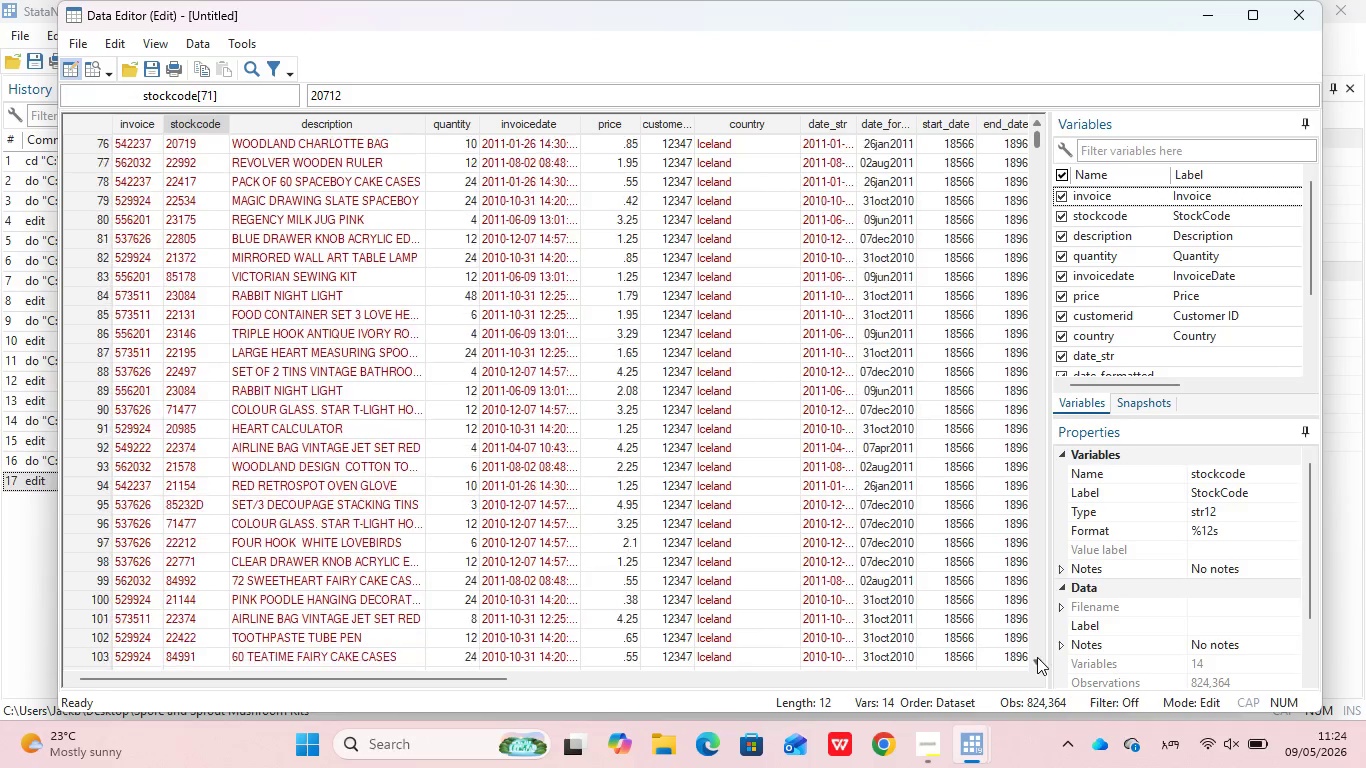 
triple_click([1037, 657])
 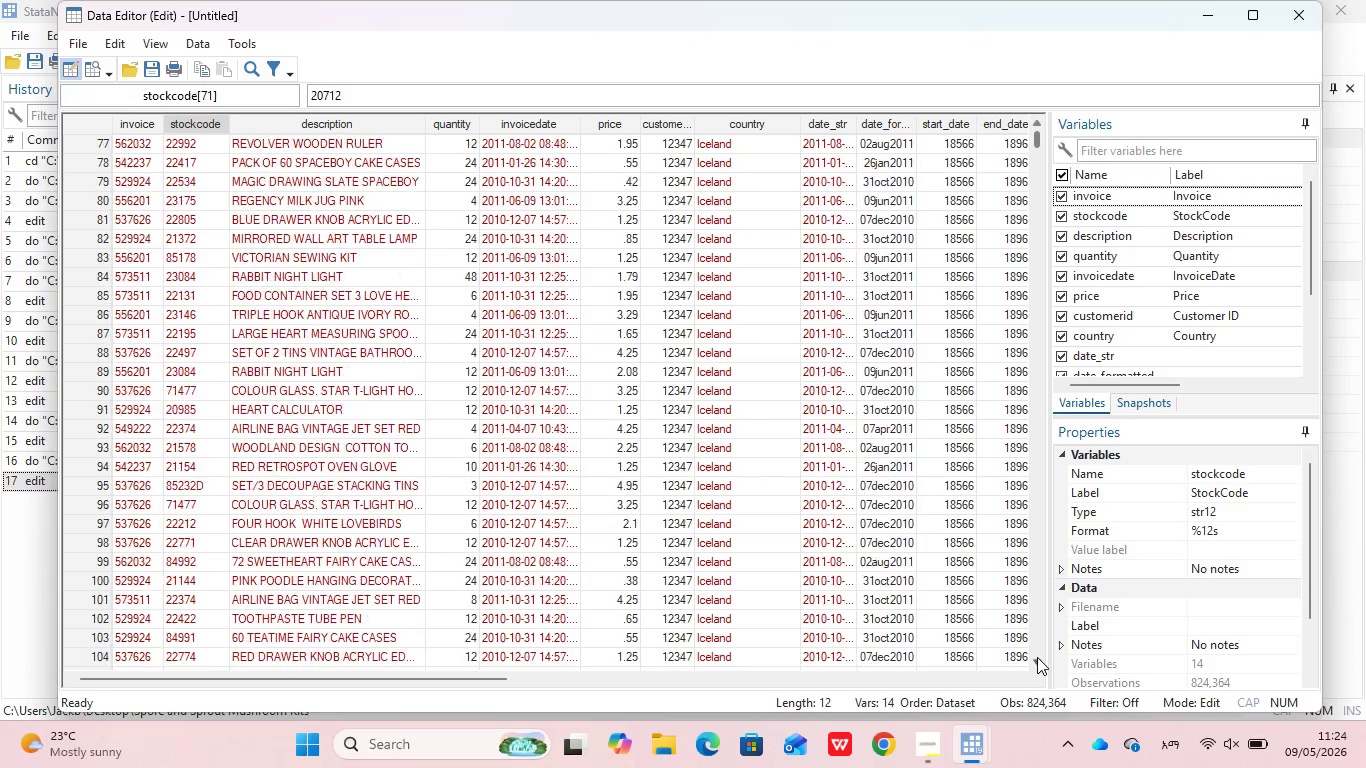 
triple_click([1037, 657])
 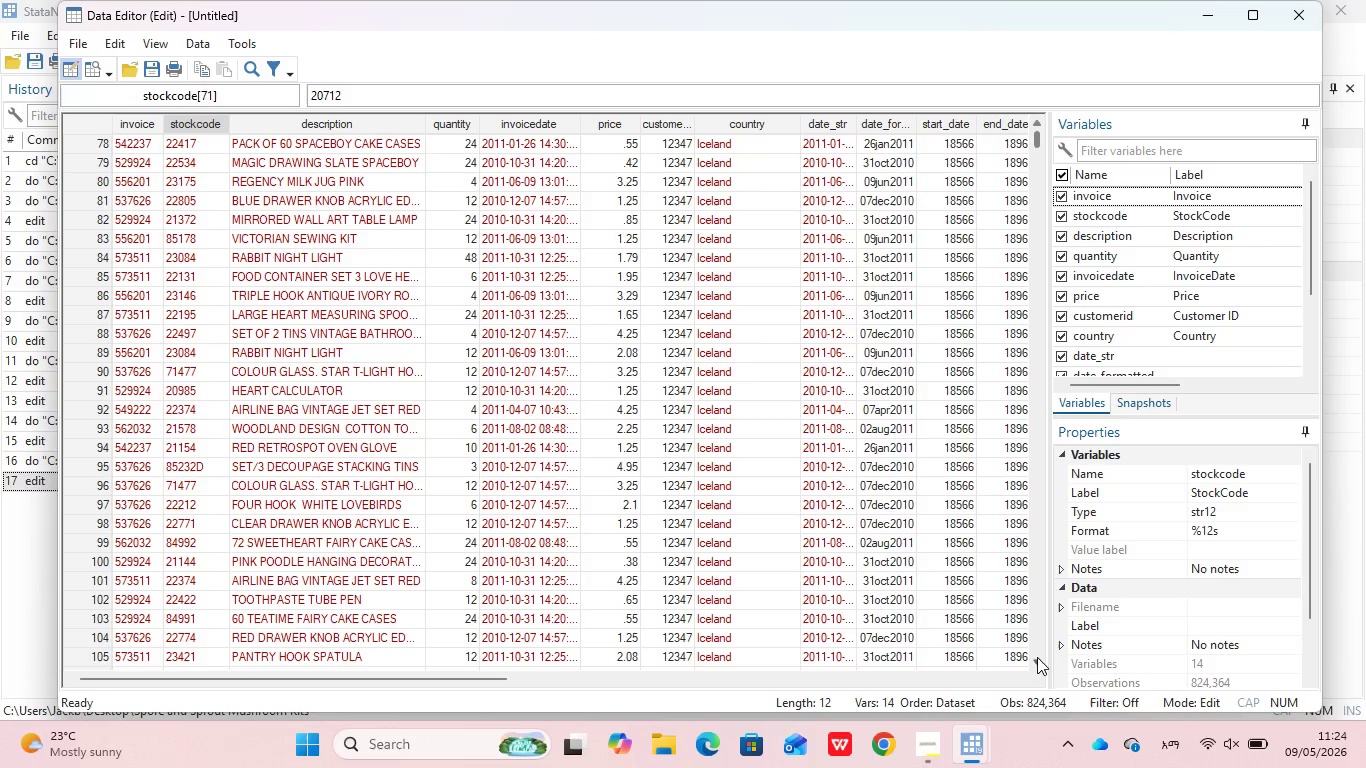 
triple_click([1037, 657])
 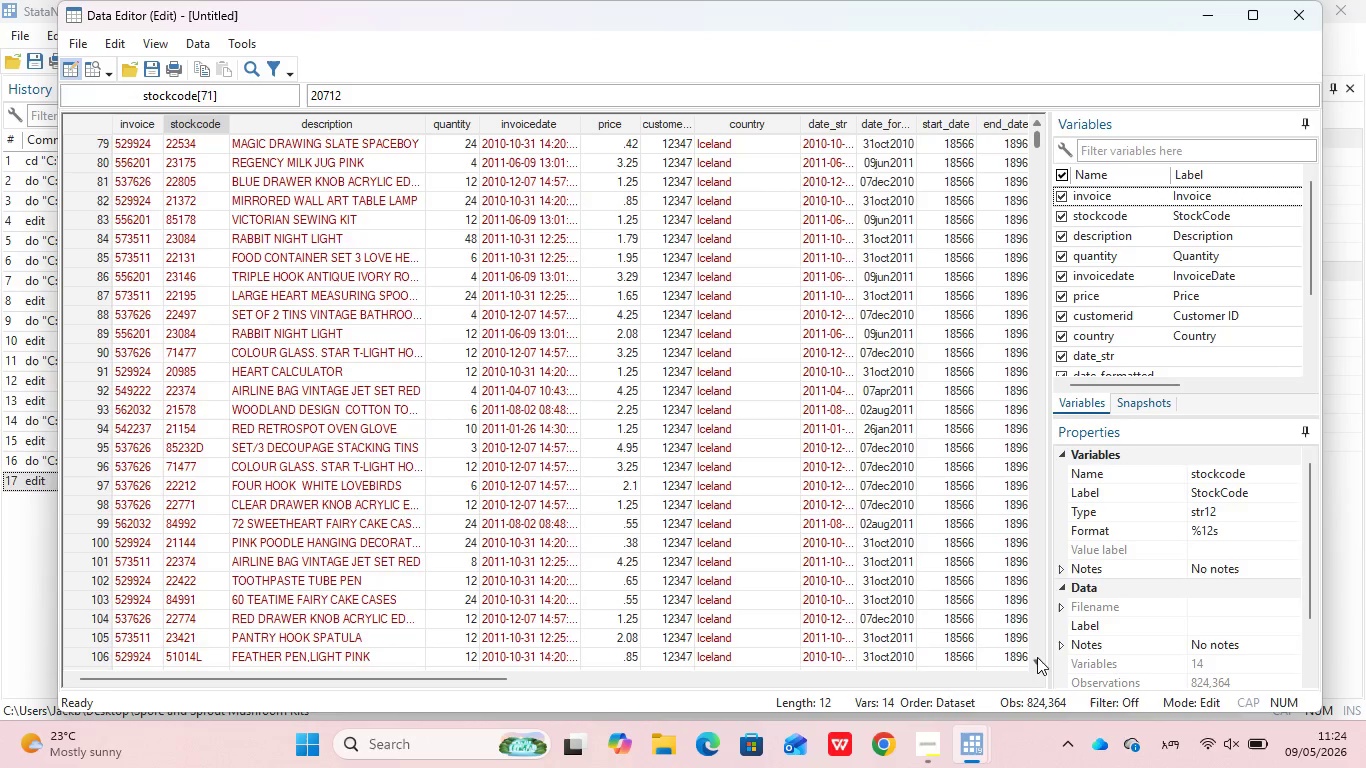 
triple_click([1037, 657])
 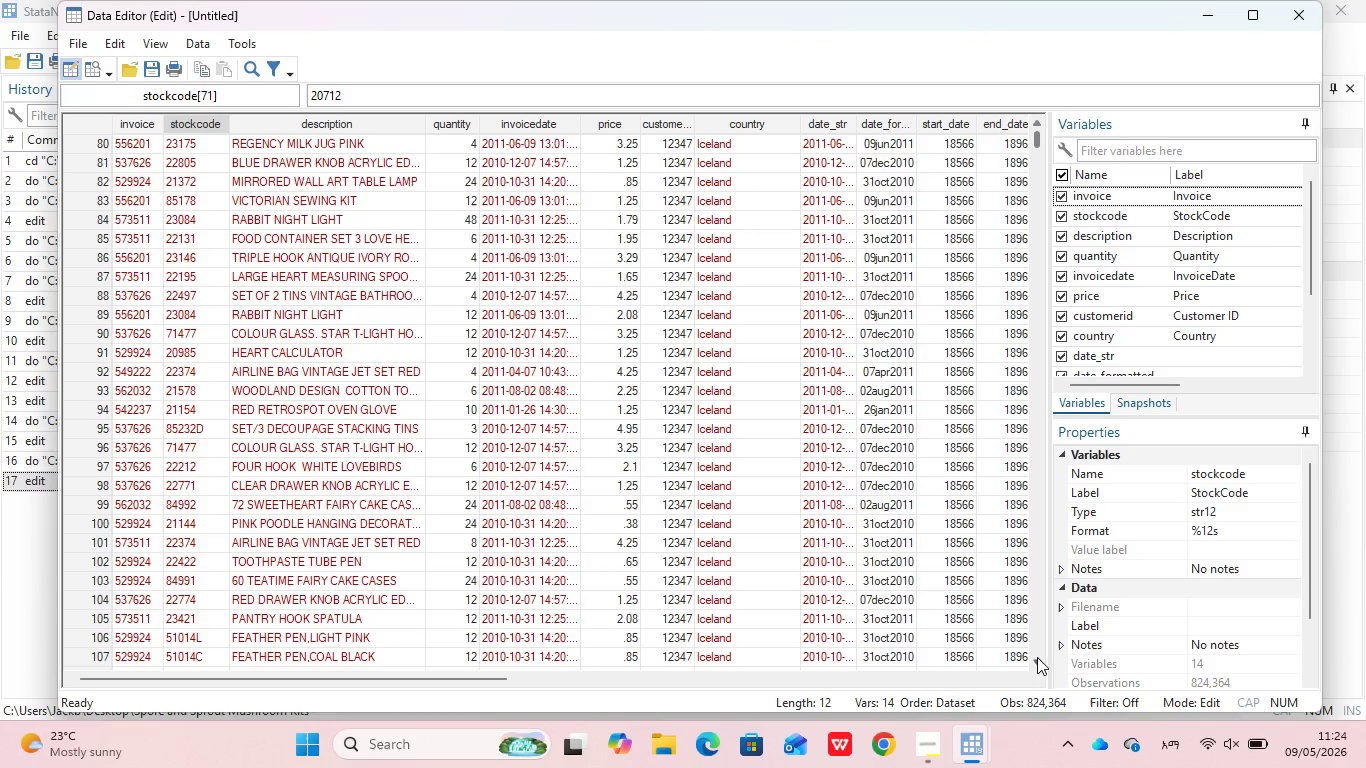 
triple_click([1037, 657])
 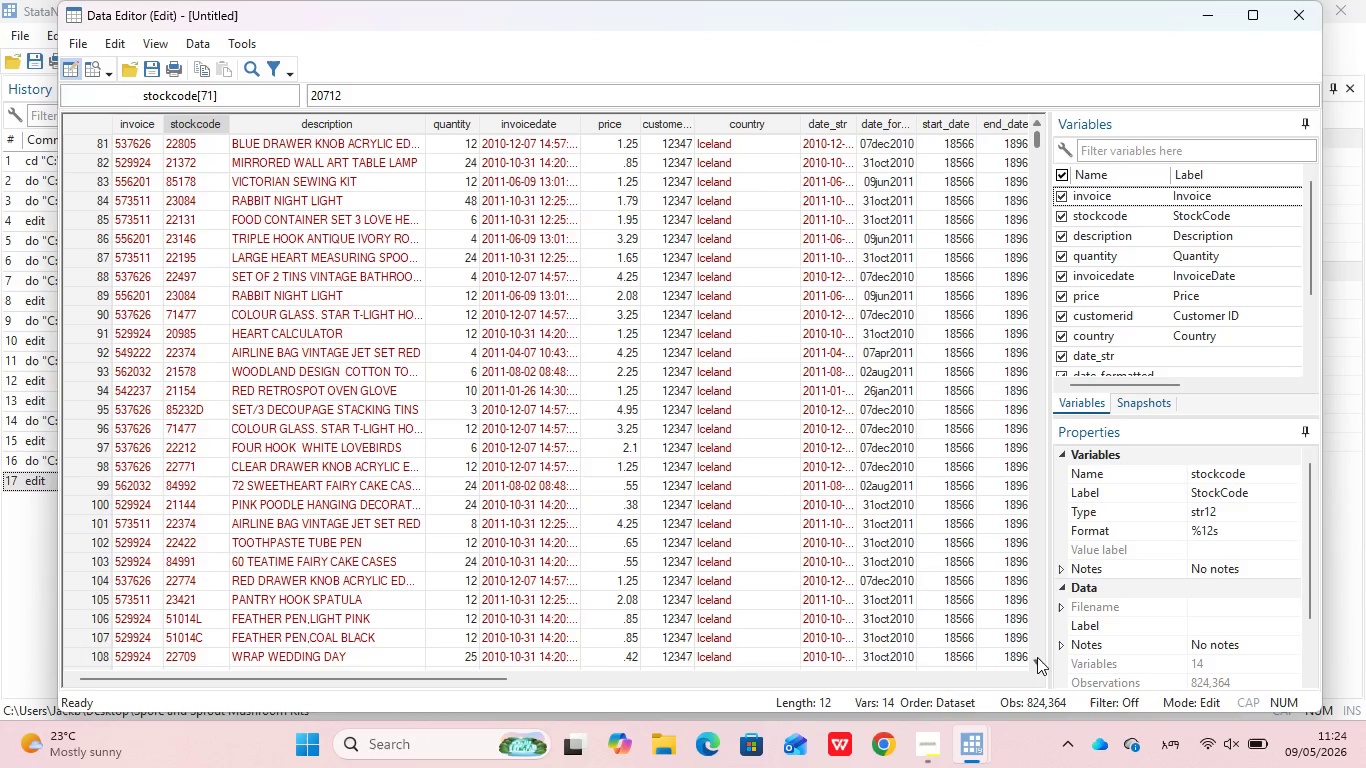 
triple_click([1037, 657])
 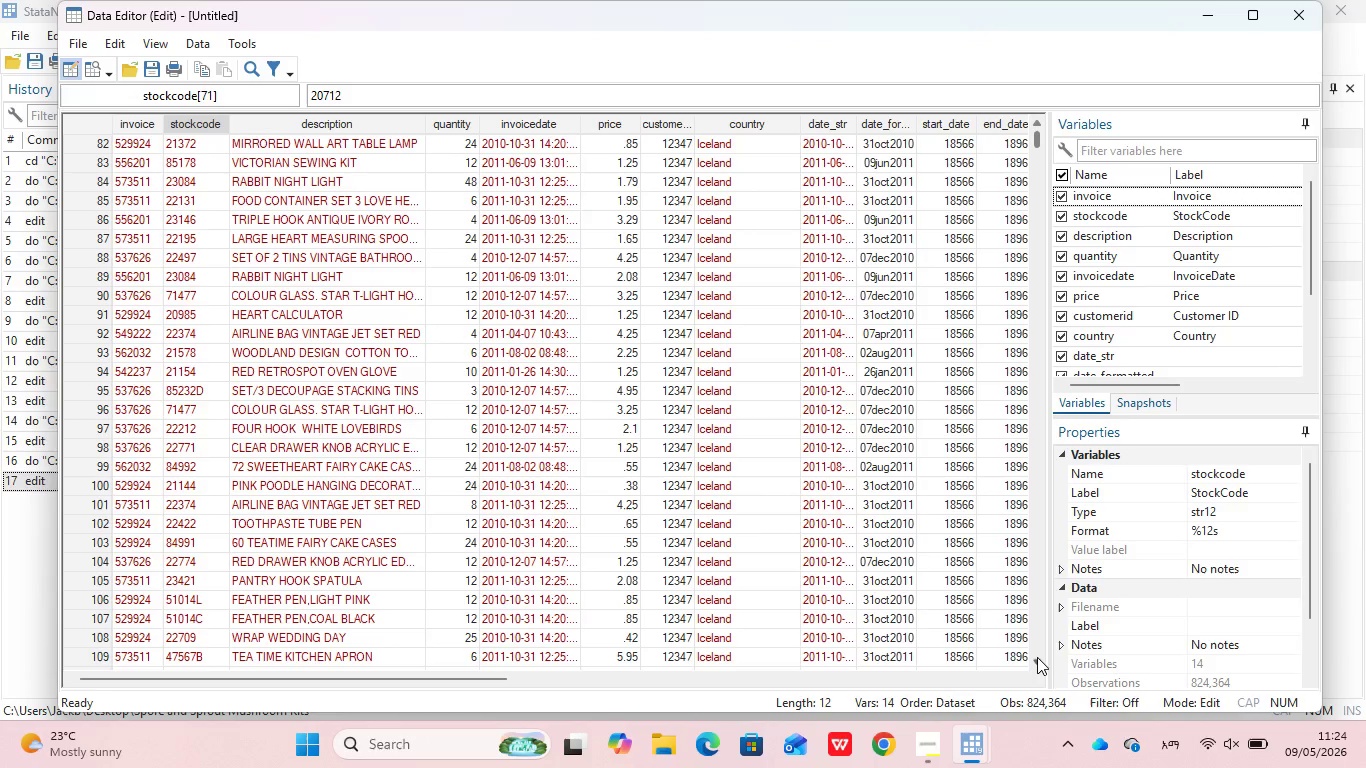 
triple_click([1037, 657])
 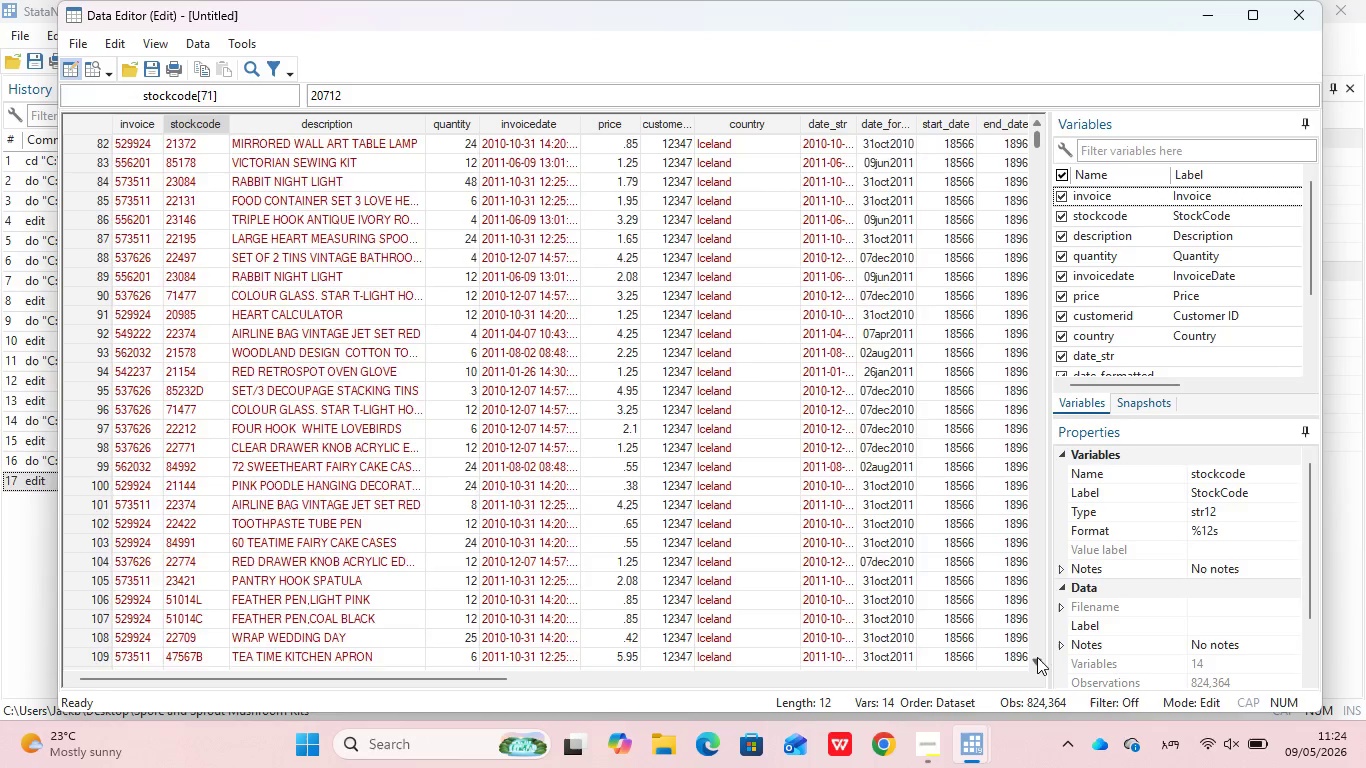 
triple_click([1037, 657])
 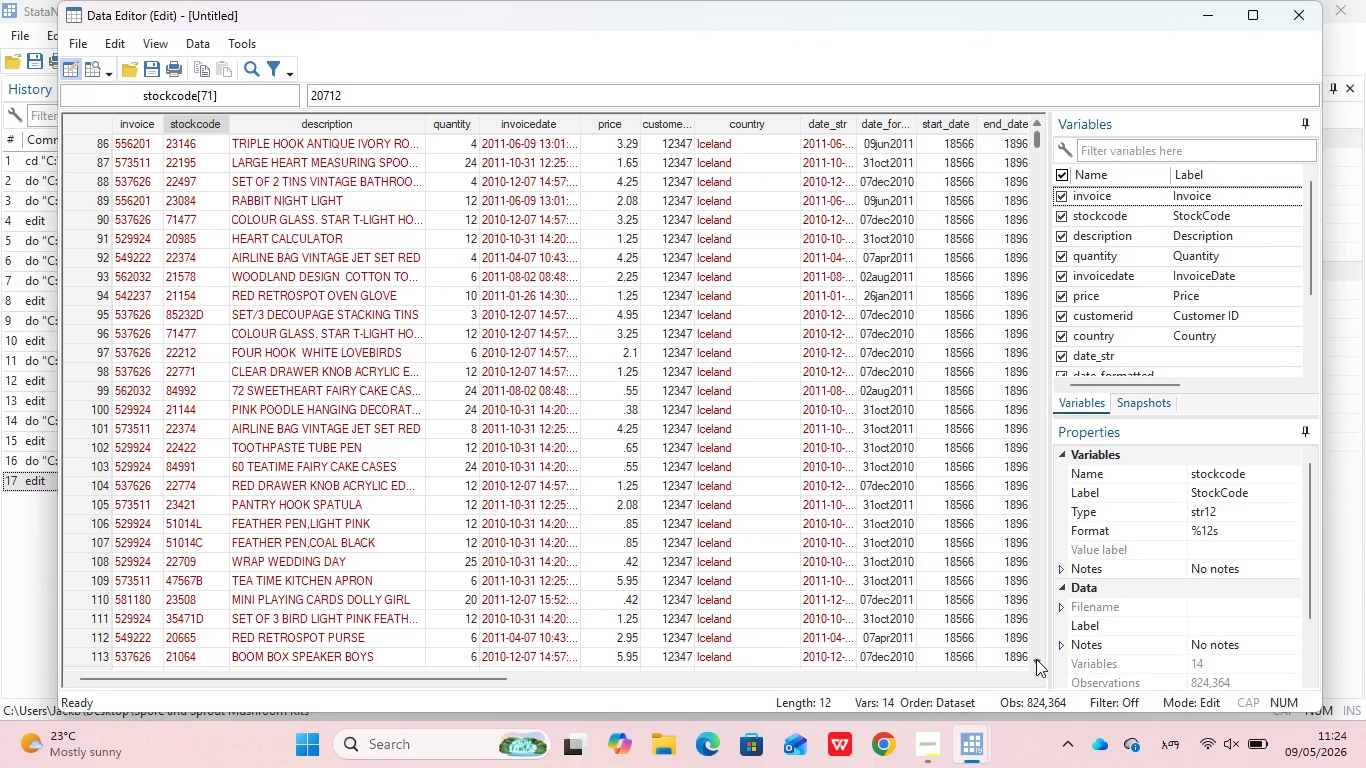 
double_click([1036, 659])
 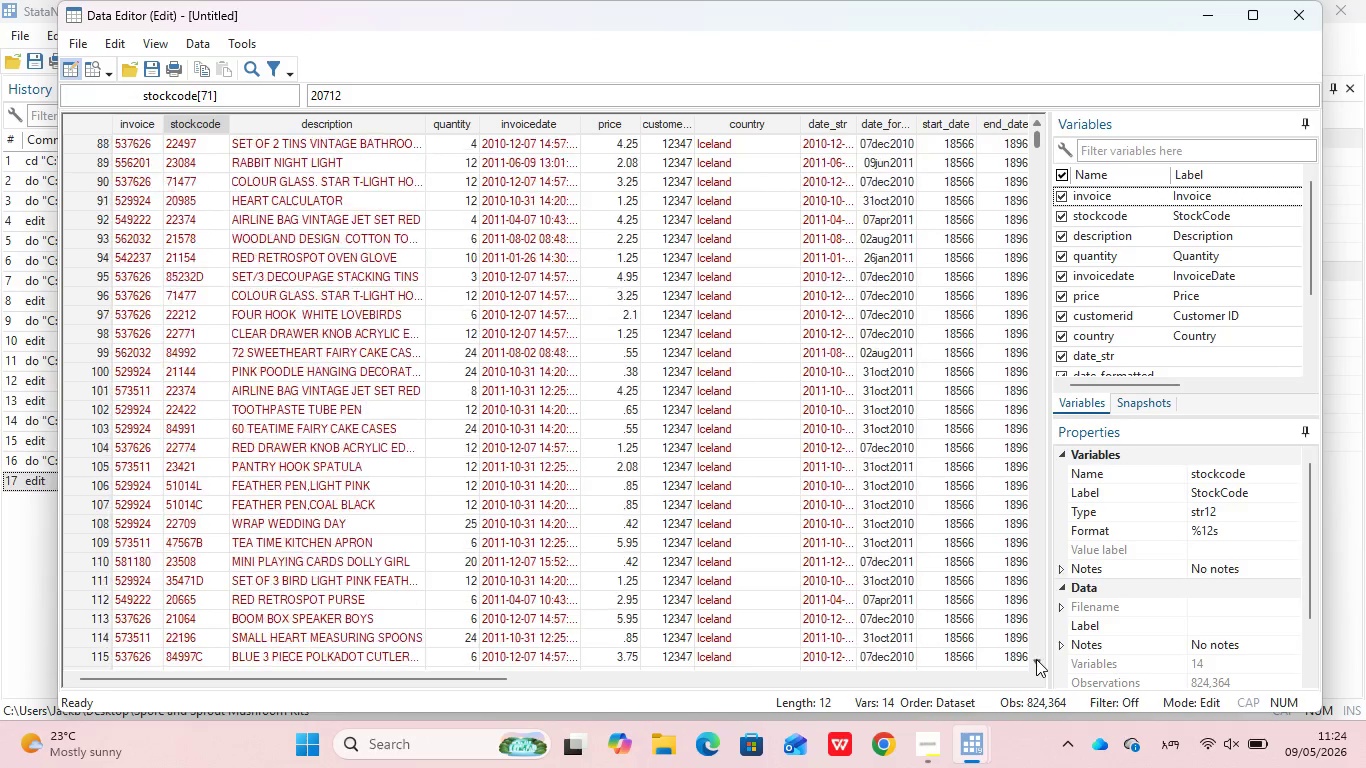 
triple_click([1036, 659])
 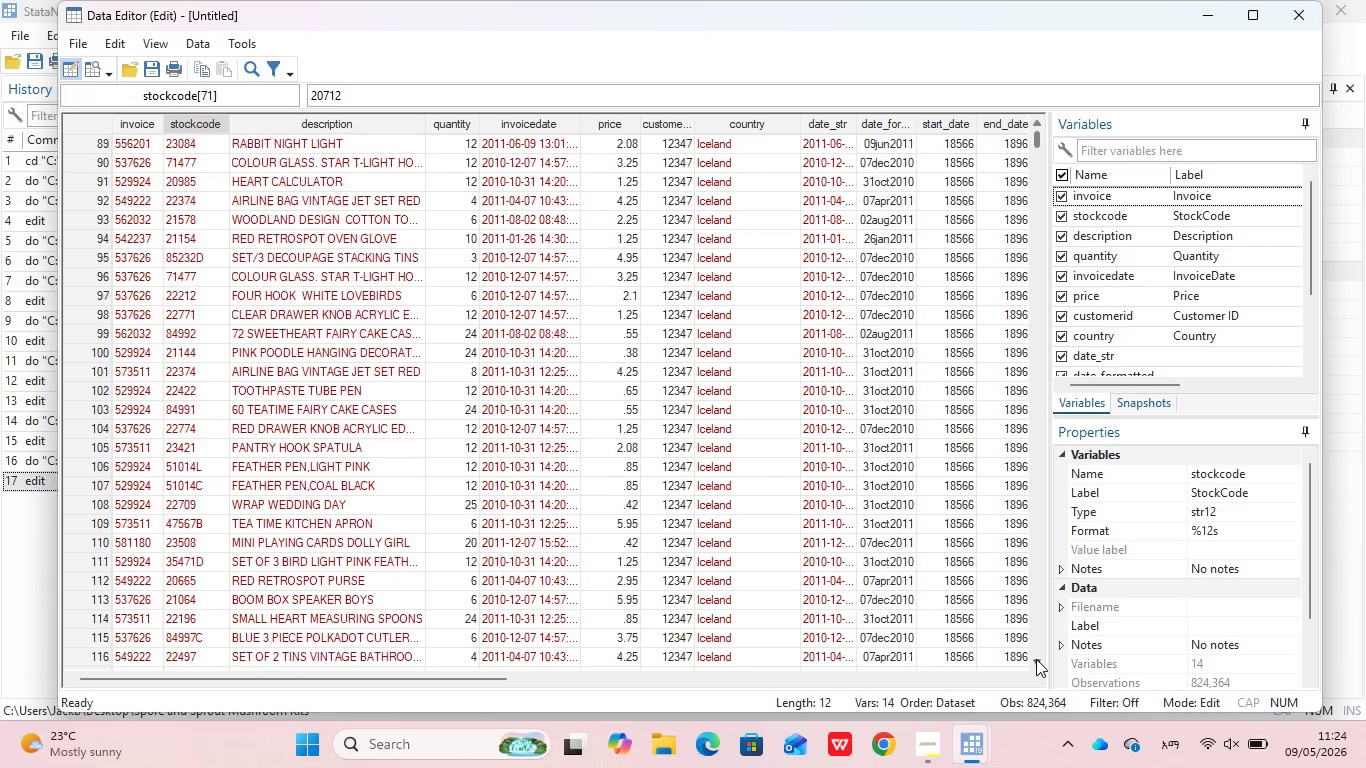 
triple_click([1036, 659])
 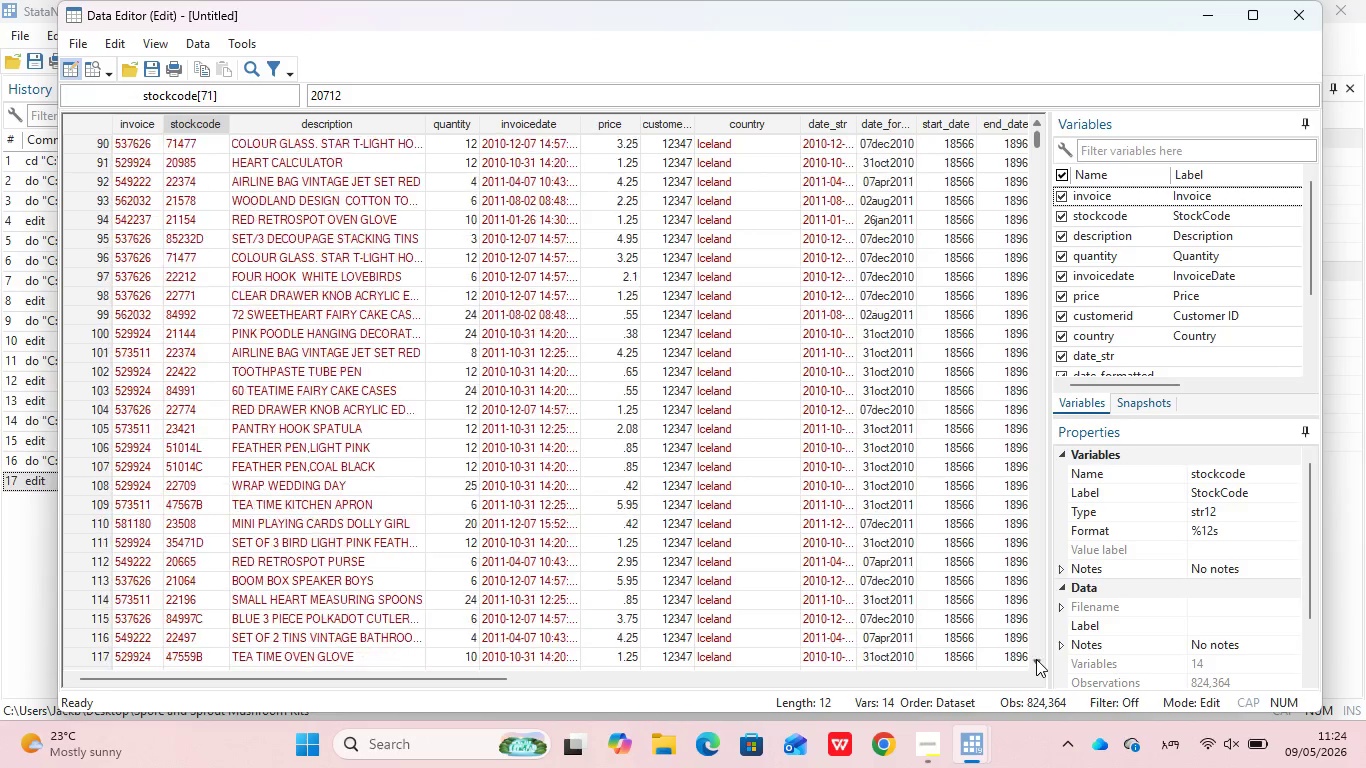 
triple_click([1036, 659])
 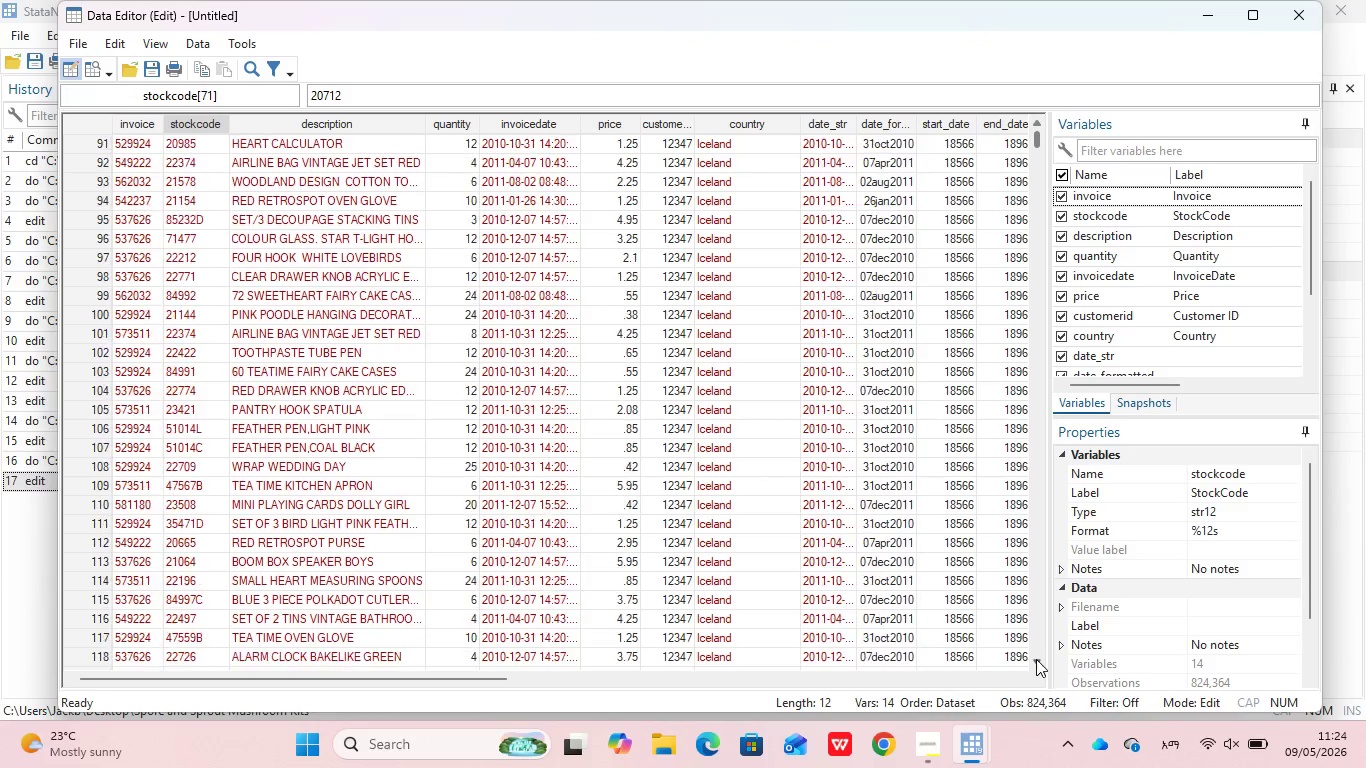 
triple_click([1036, 659])
 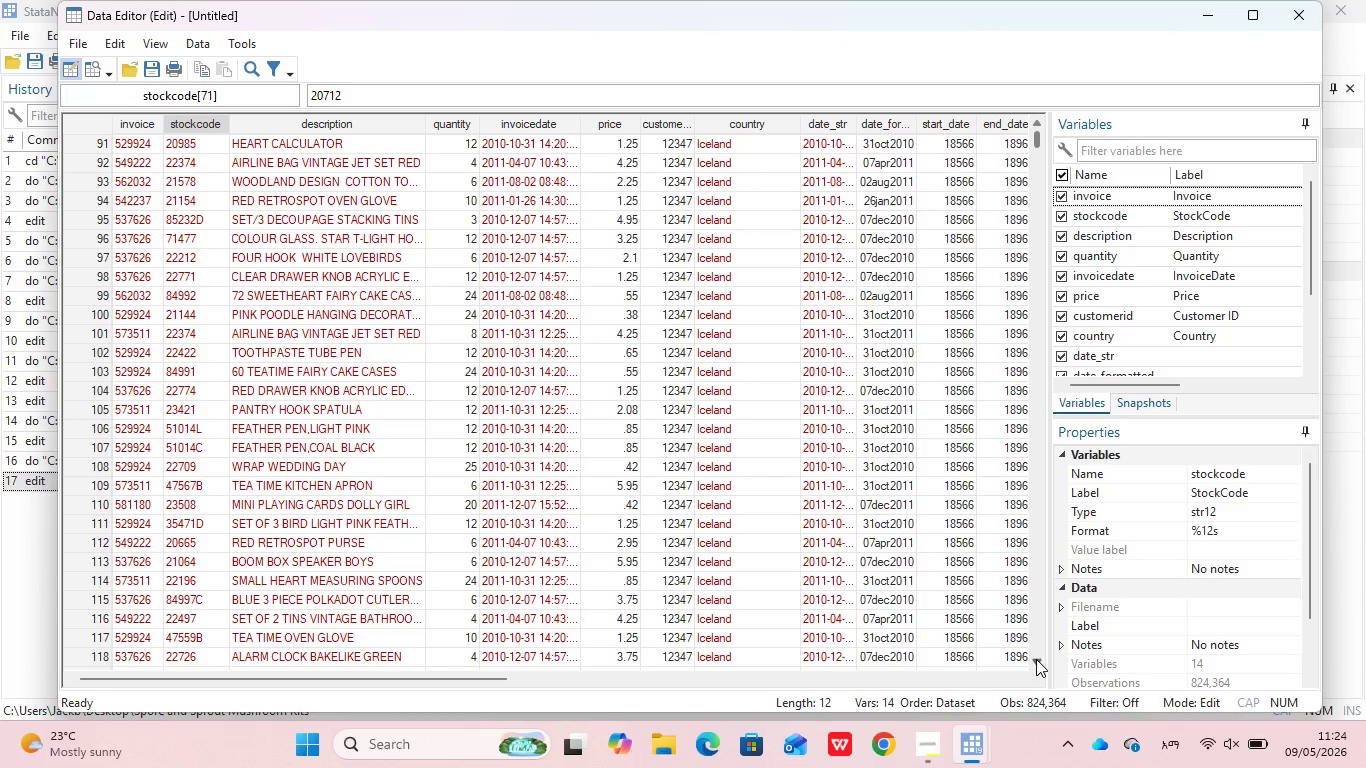 
triple_click([1036, 659])
 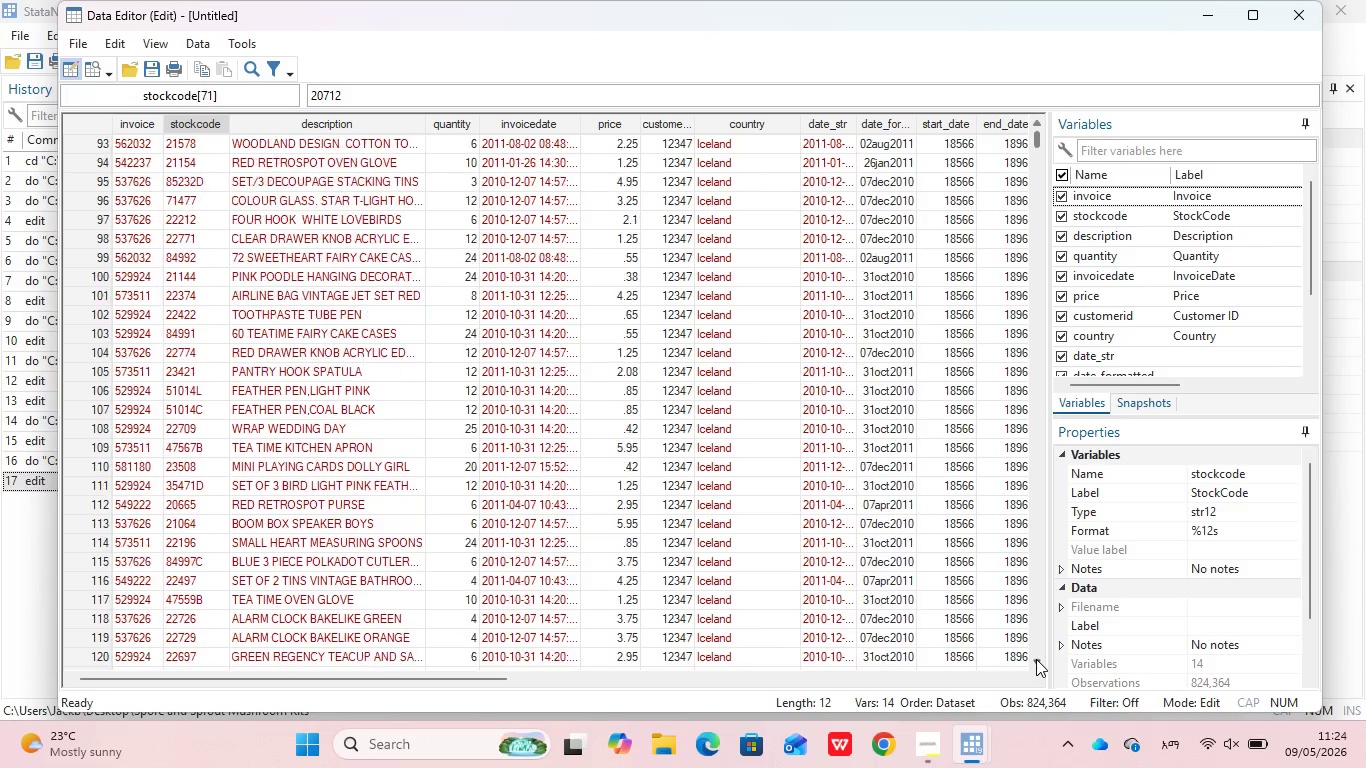 
triple_click([1036, 659])
 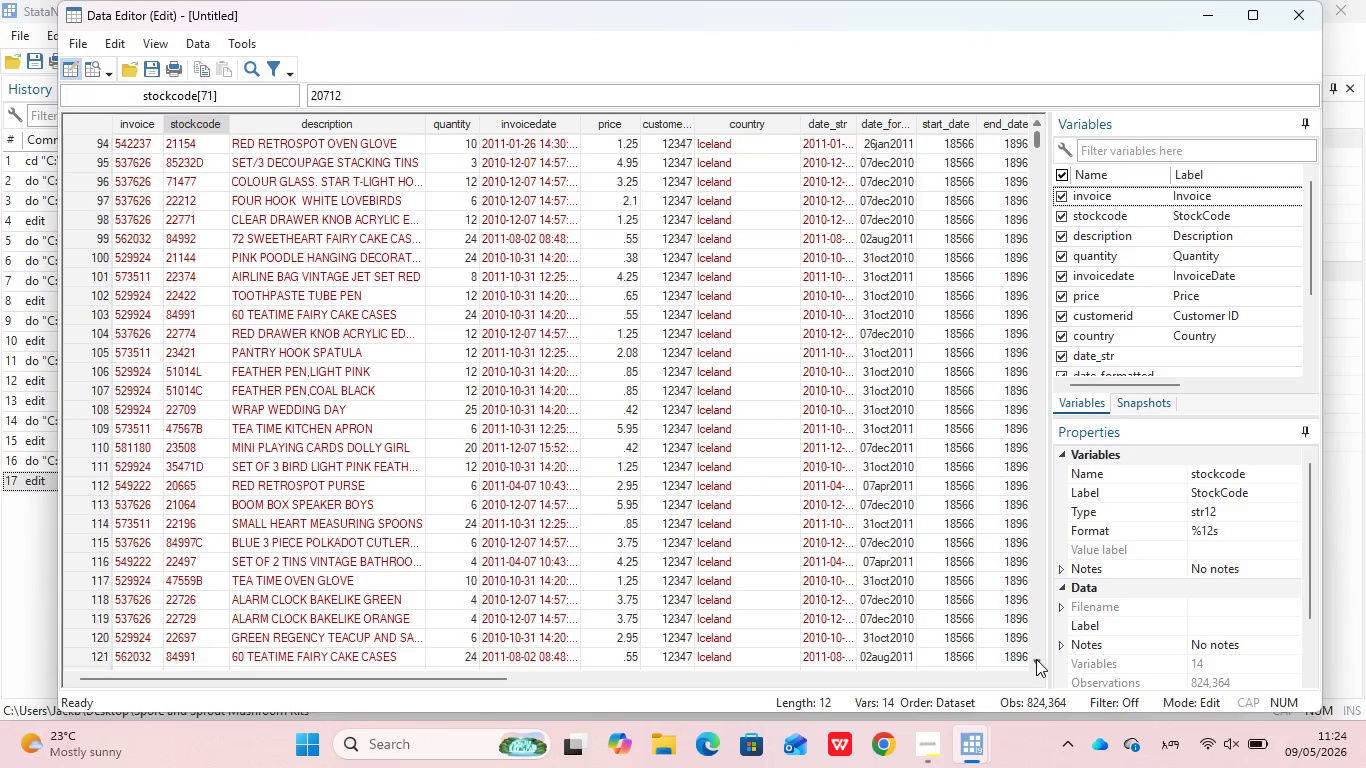 
triple_click([1036, 659])
 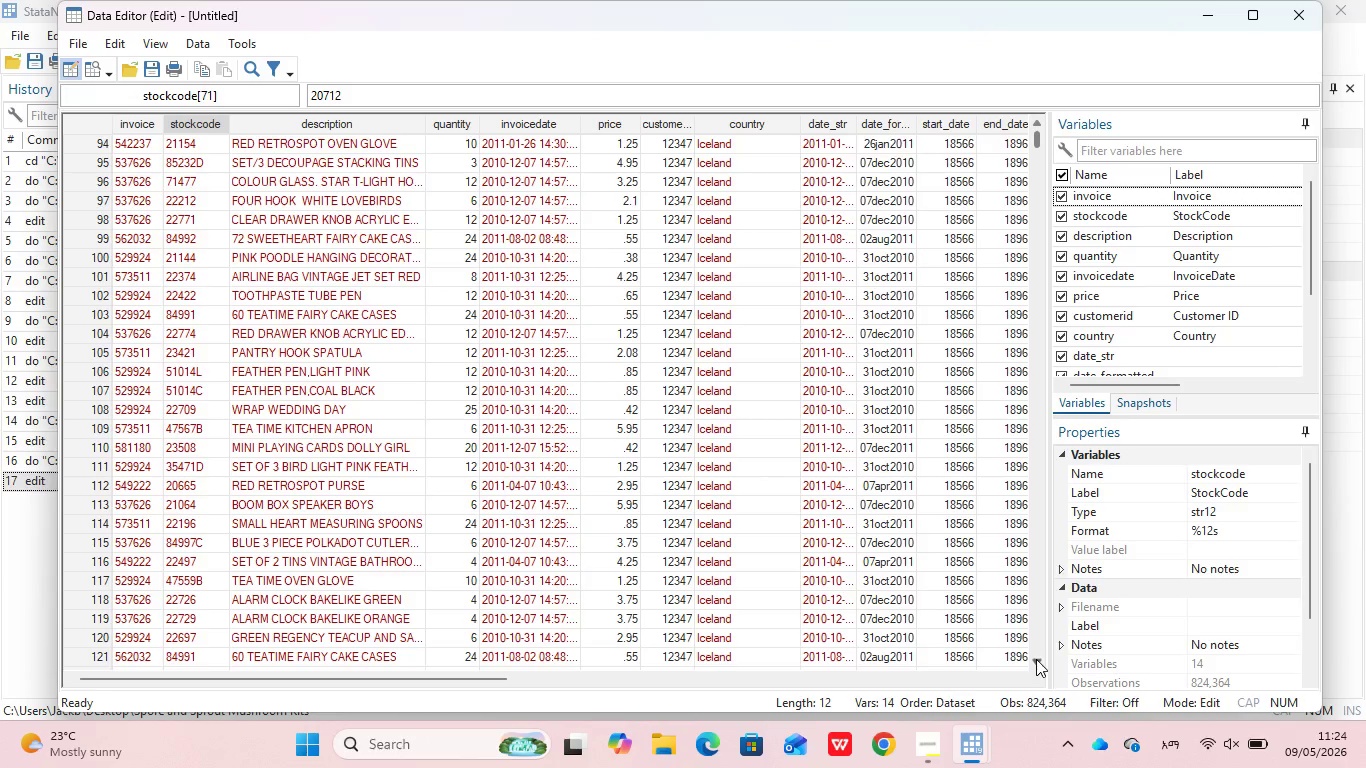 
triple_click([1036, 659])
 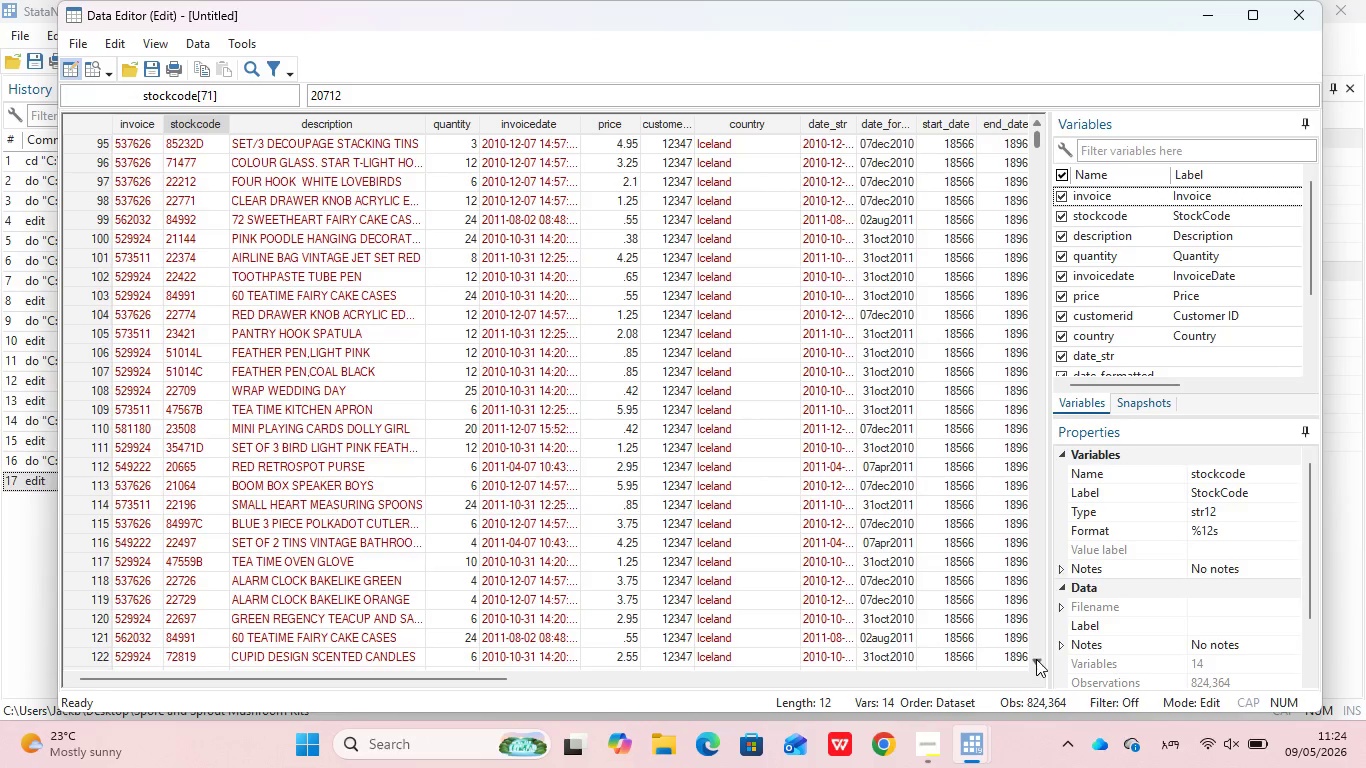 
triple_click([1036, 659])
 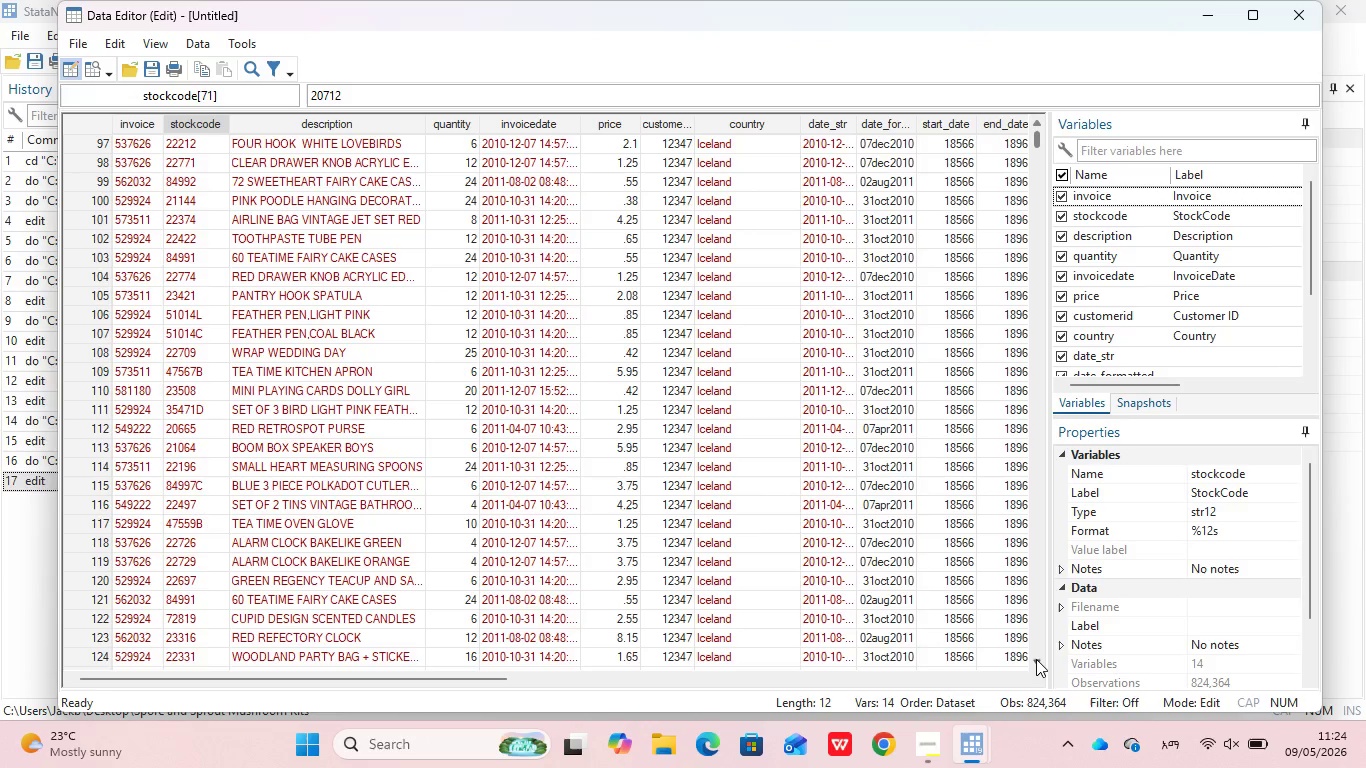 
triple_click([1036, 659])
 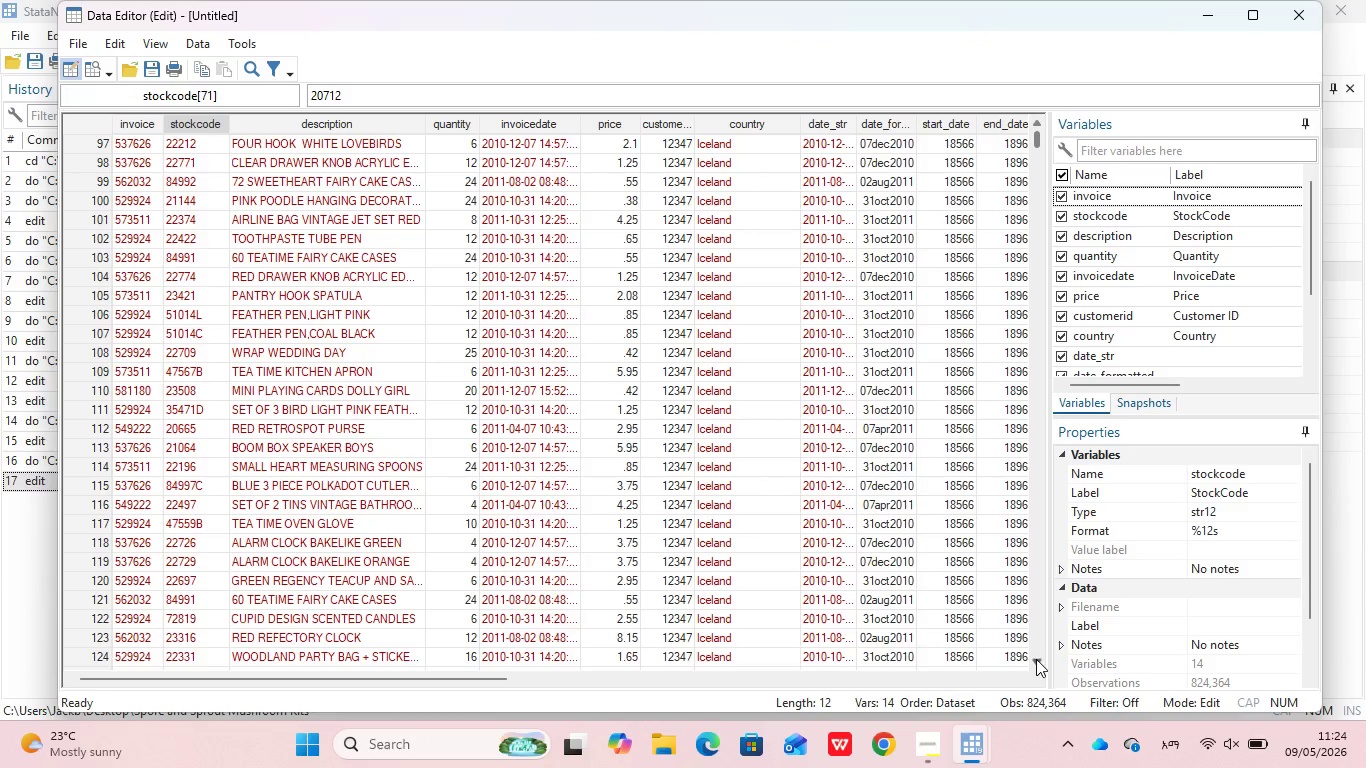 
triple_click([1036, 659])
 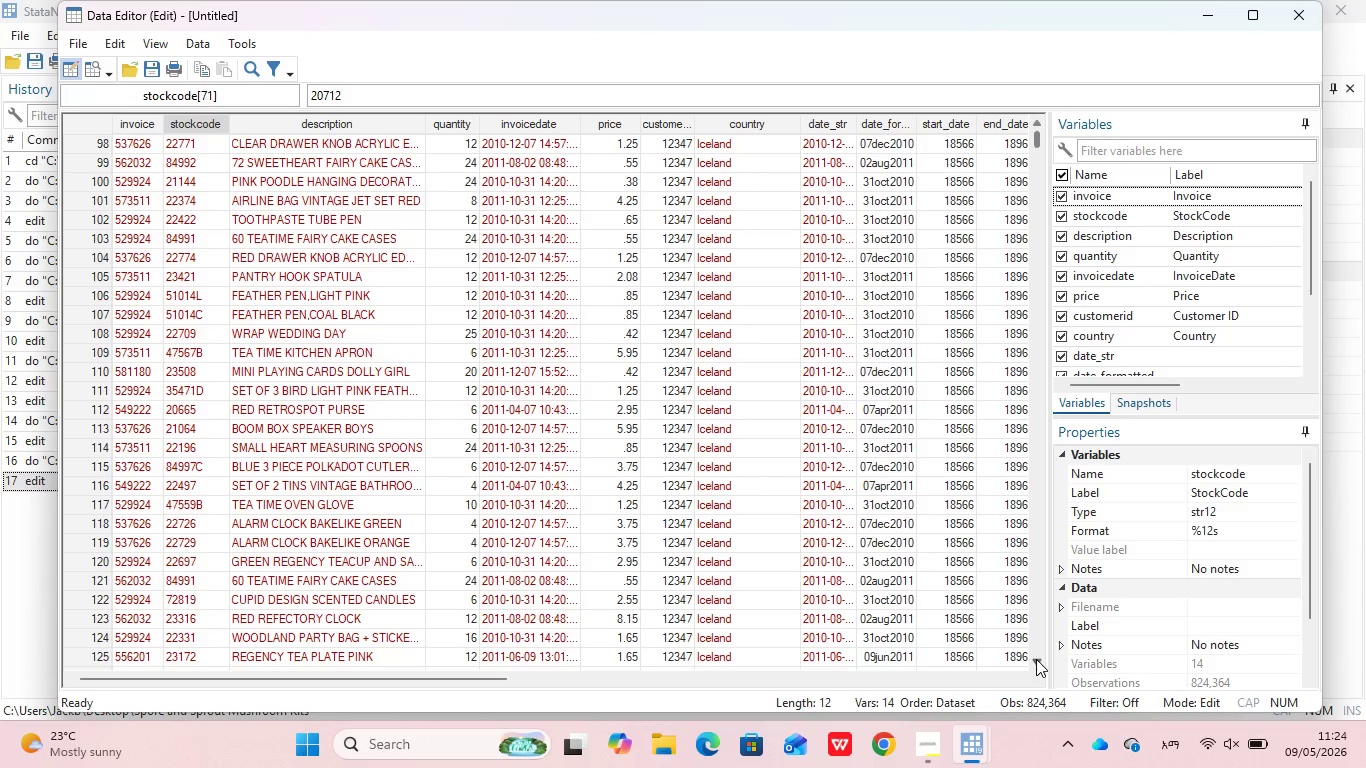 
triple_click([1036, 659])
 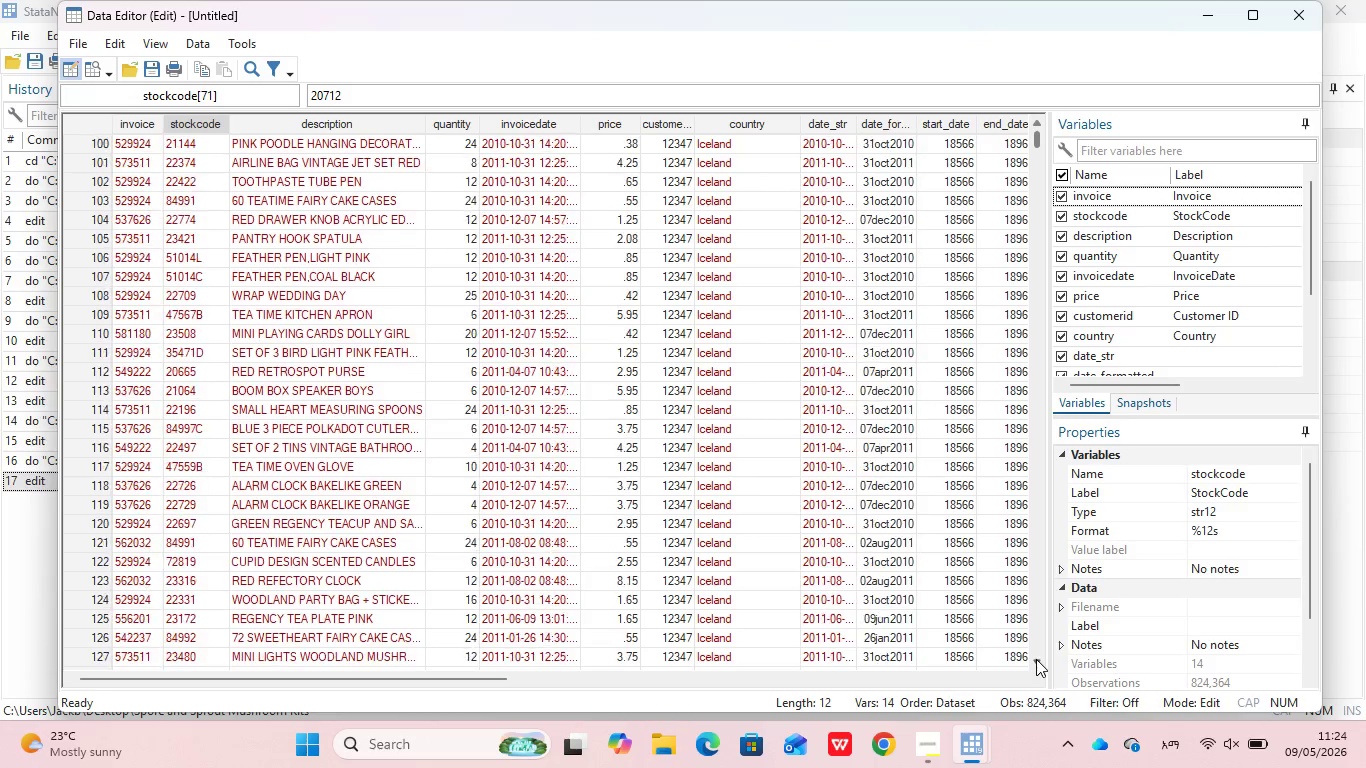 
triple_click([1036, 659])
 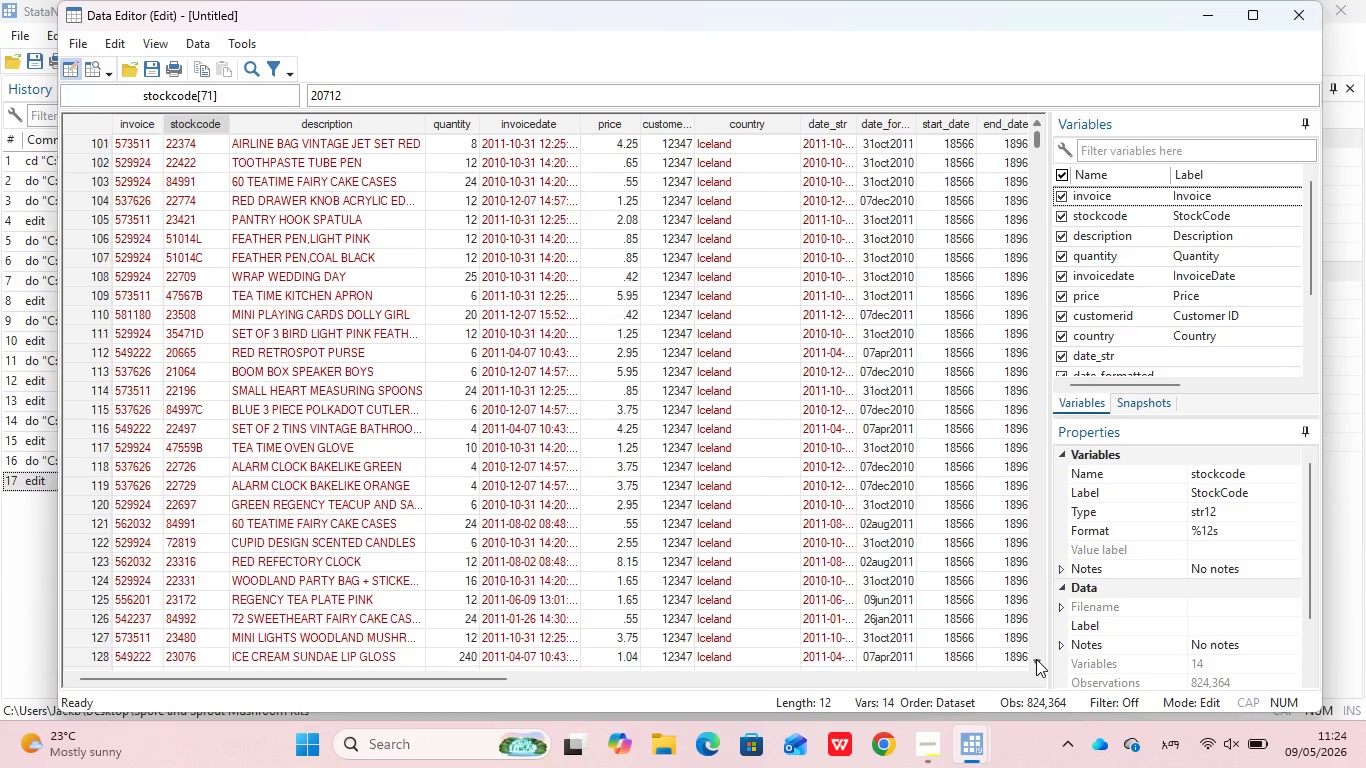 
triple_click([1036, 659])
 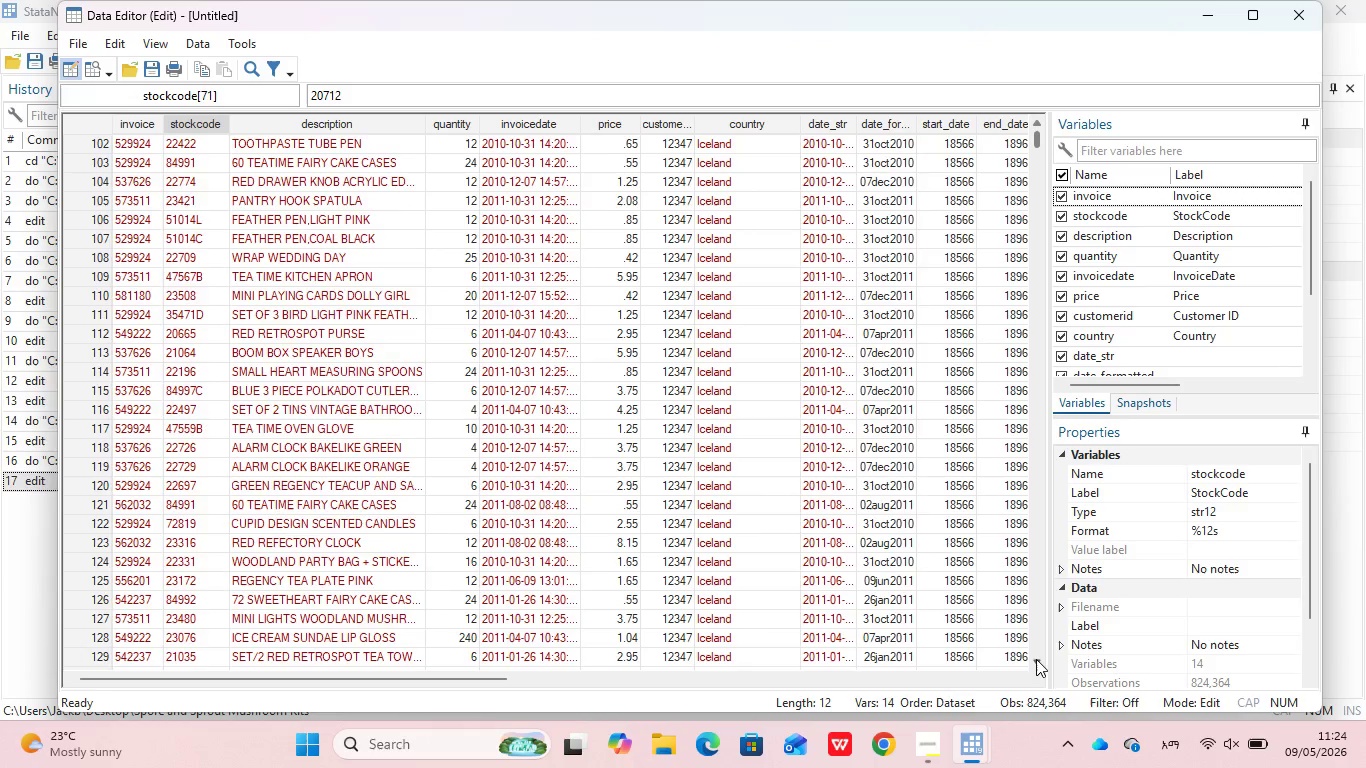 
double_click([1036, 659])
 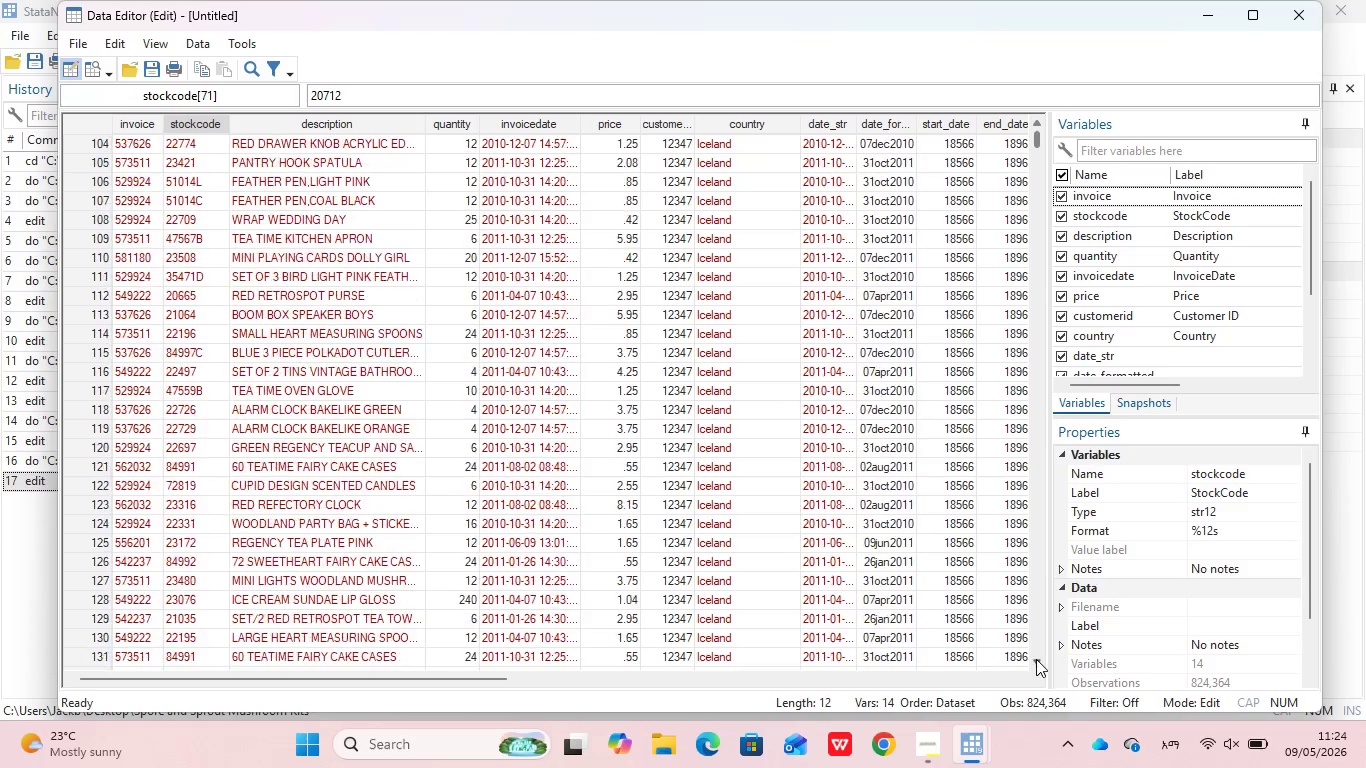 
triple_click([1036, 659])
 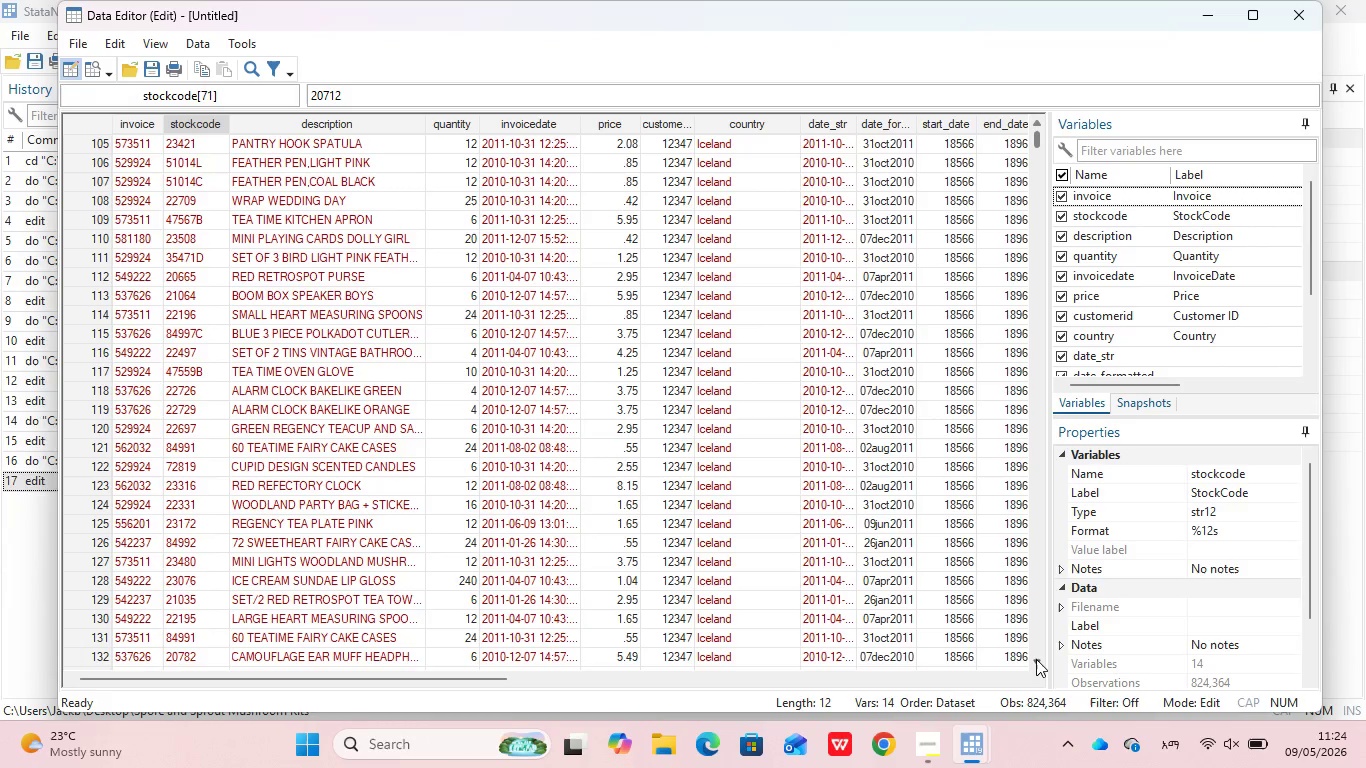 
triple_click([1036, 659])
 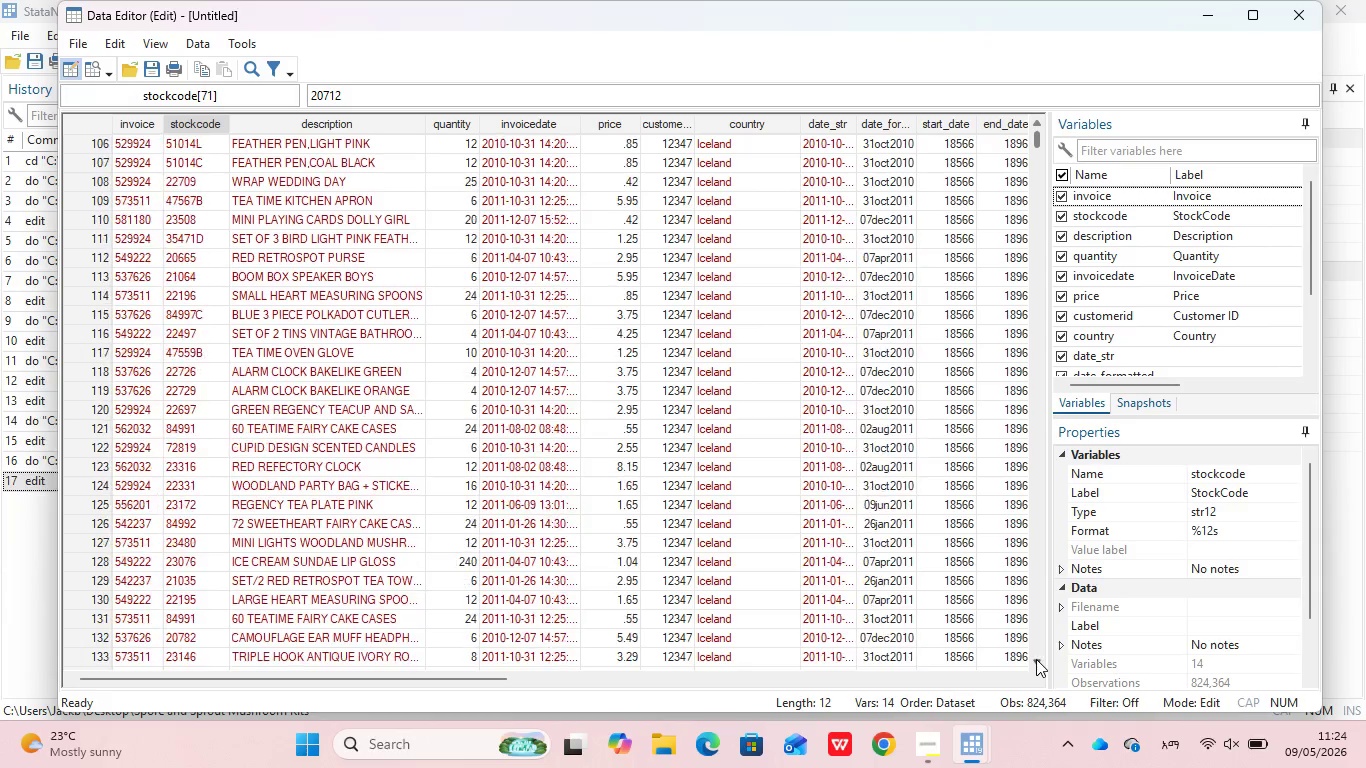 
triple_click([1036, 659])
 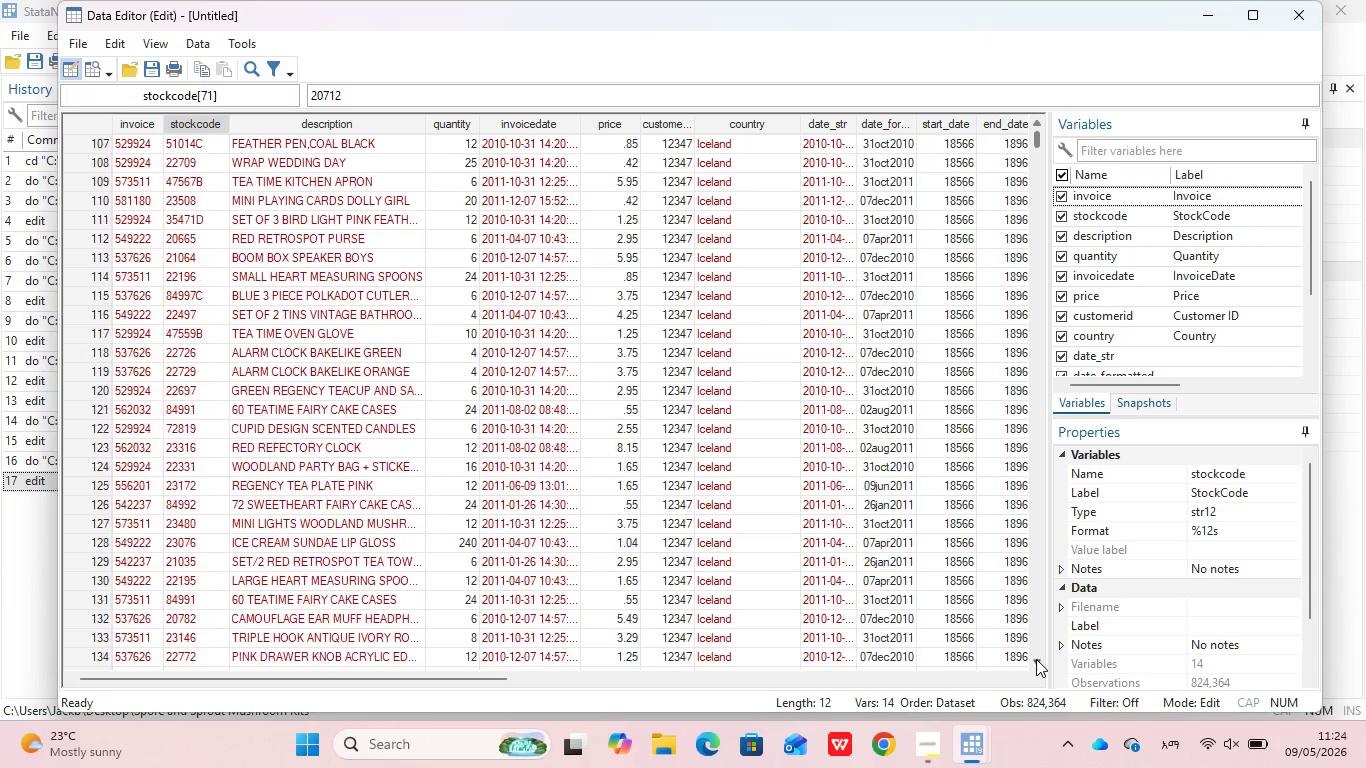 
triple_click([1036, 659])
 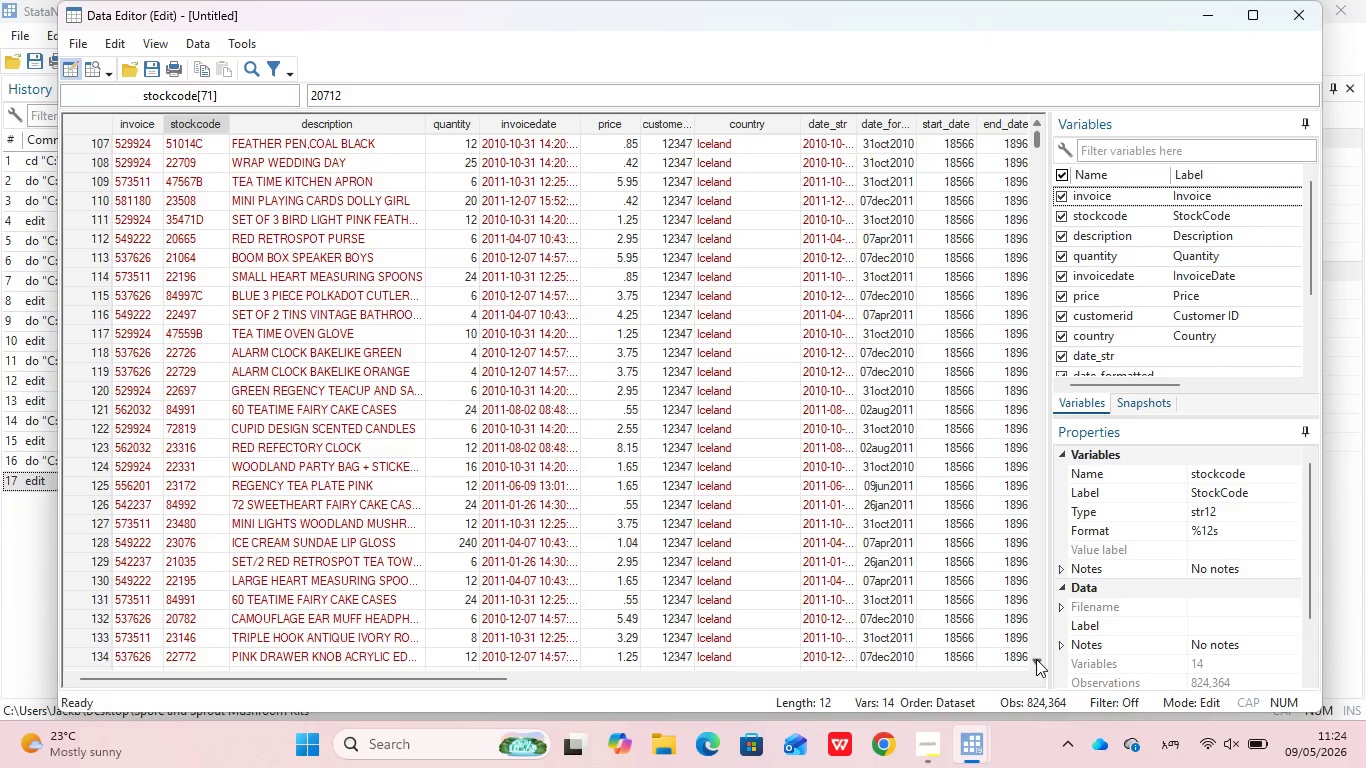 
triple_click([1036, 659])
 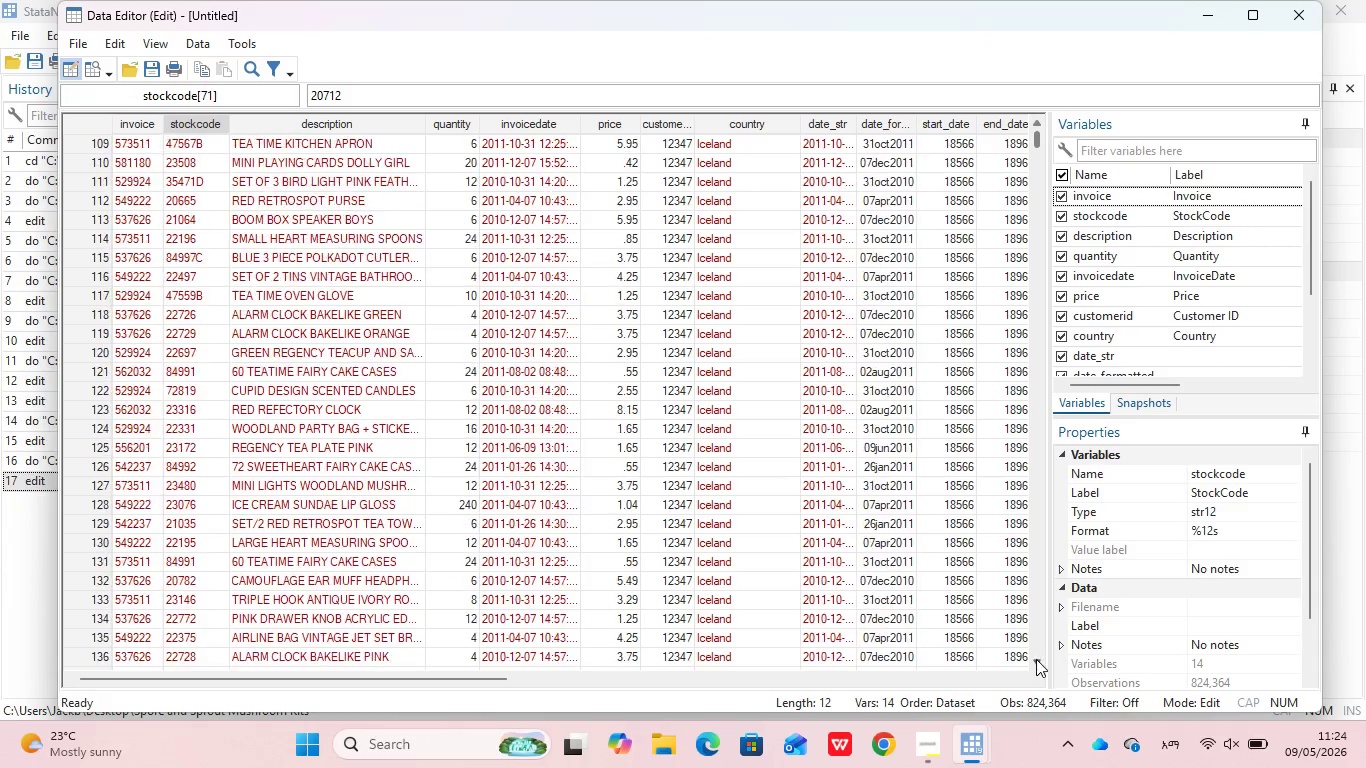 
triple_click([1036, 659])
 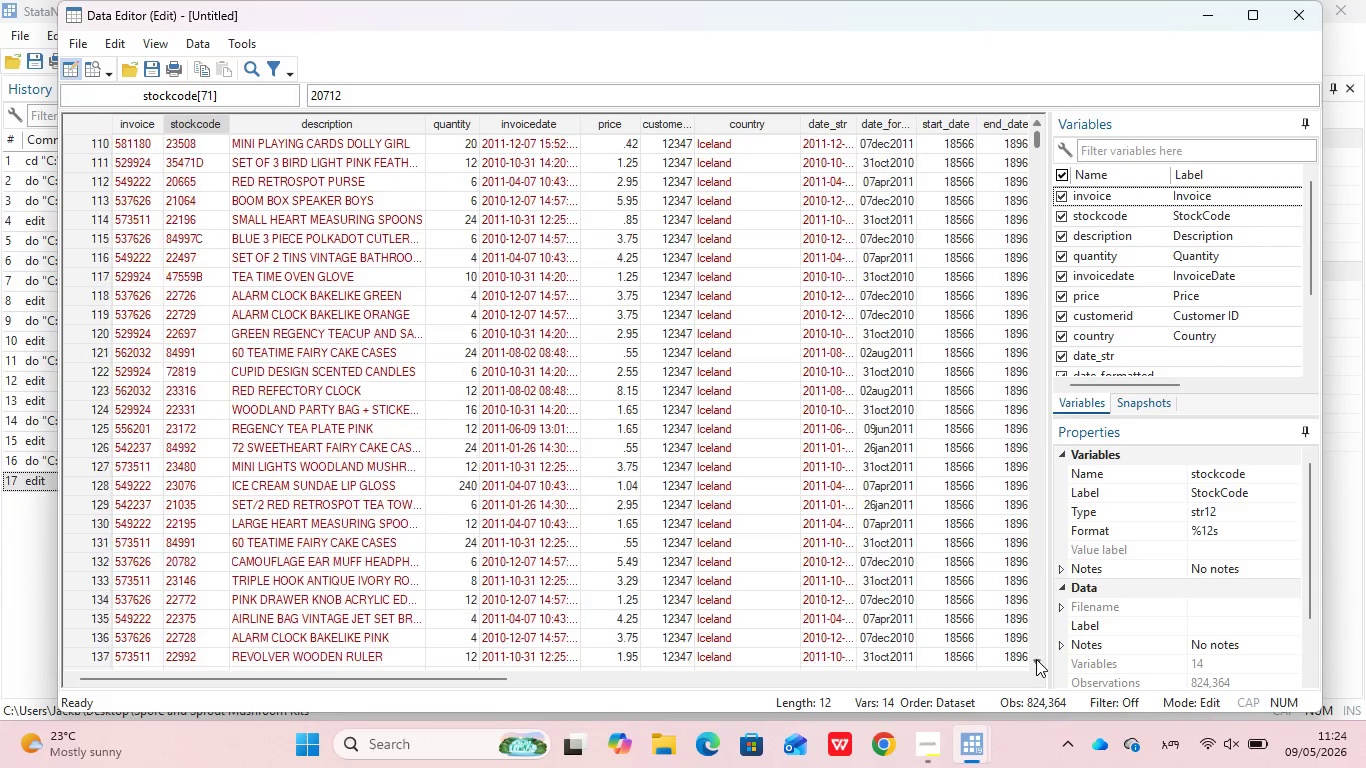 
triple_click([1036, 659])
 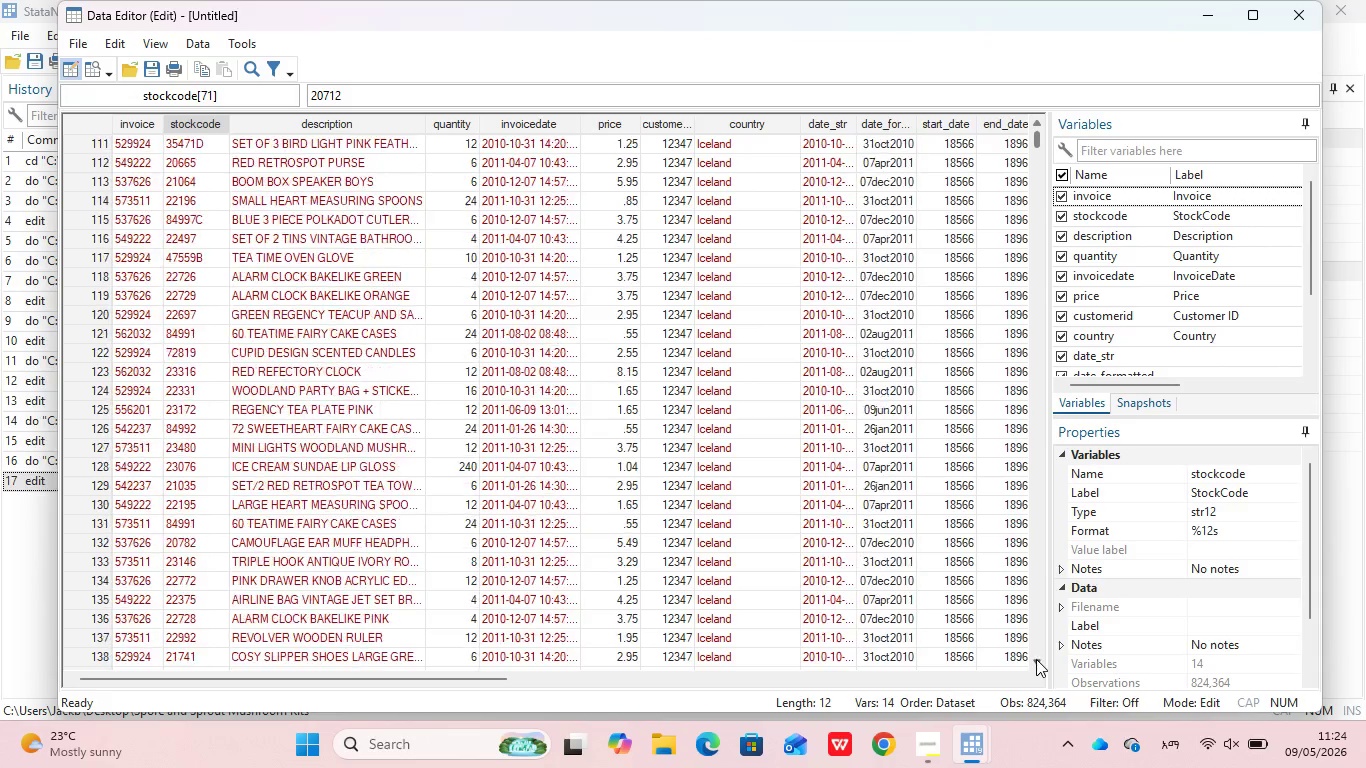 
triple_click([1036, 659])
 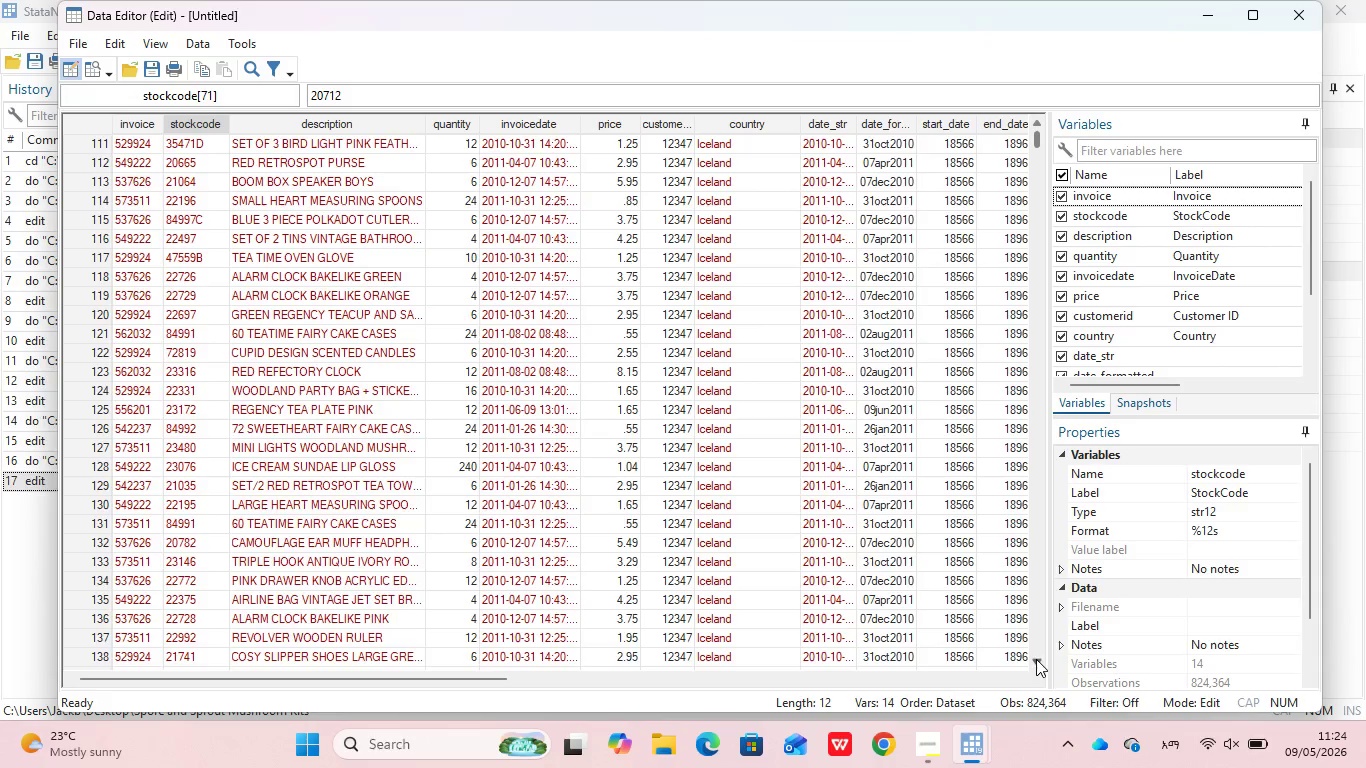 
triple_click([1036, 659])
 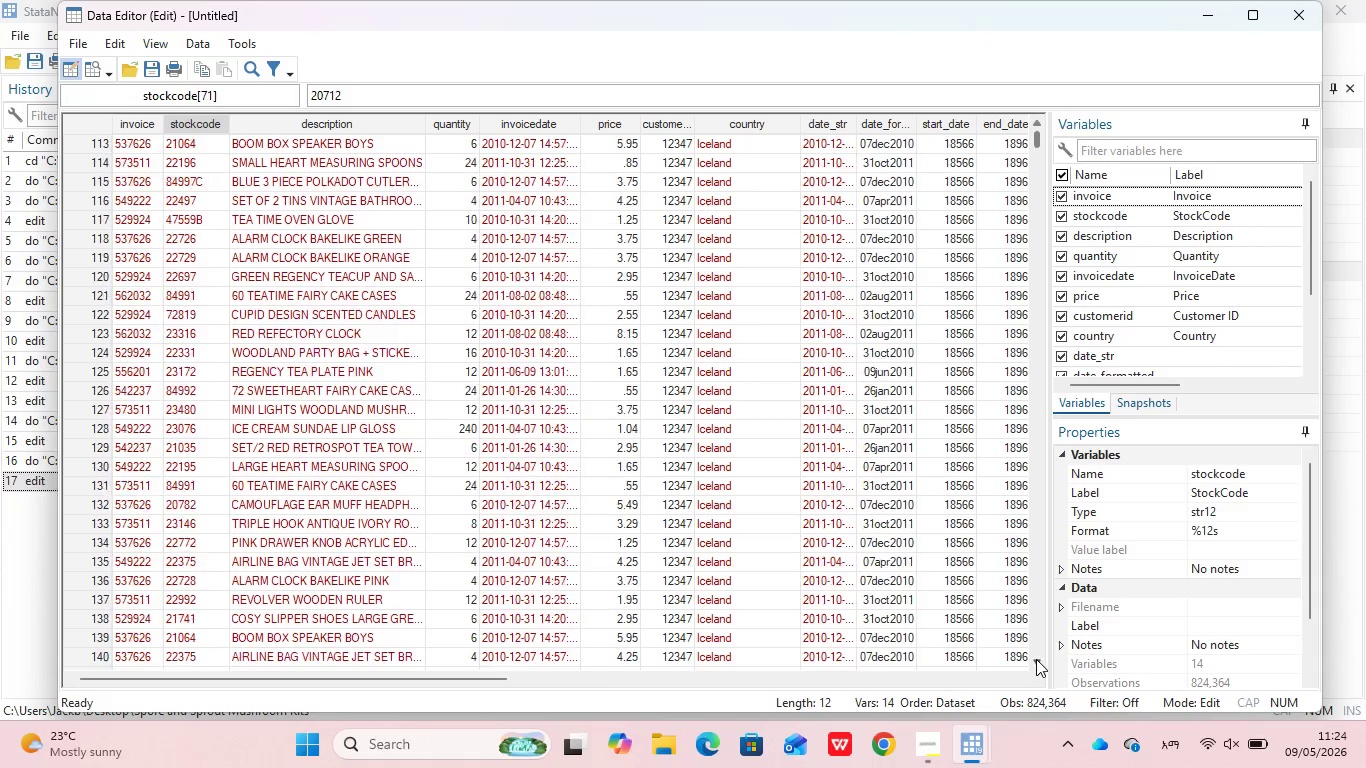 
triple_click([1036, 659])
 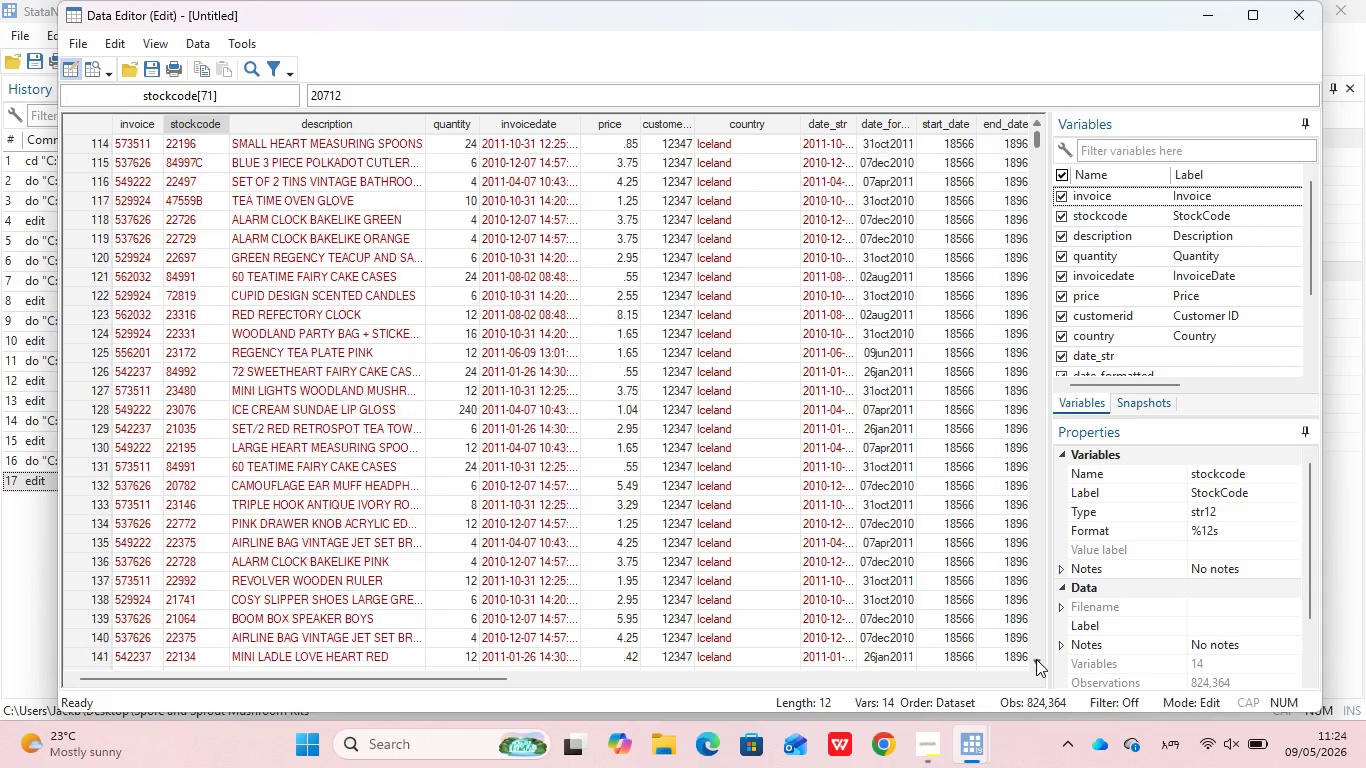 
triple_click([1036, 659])
 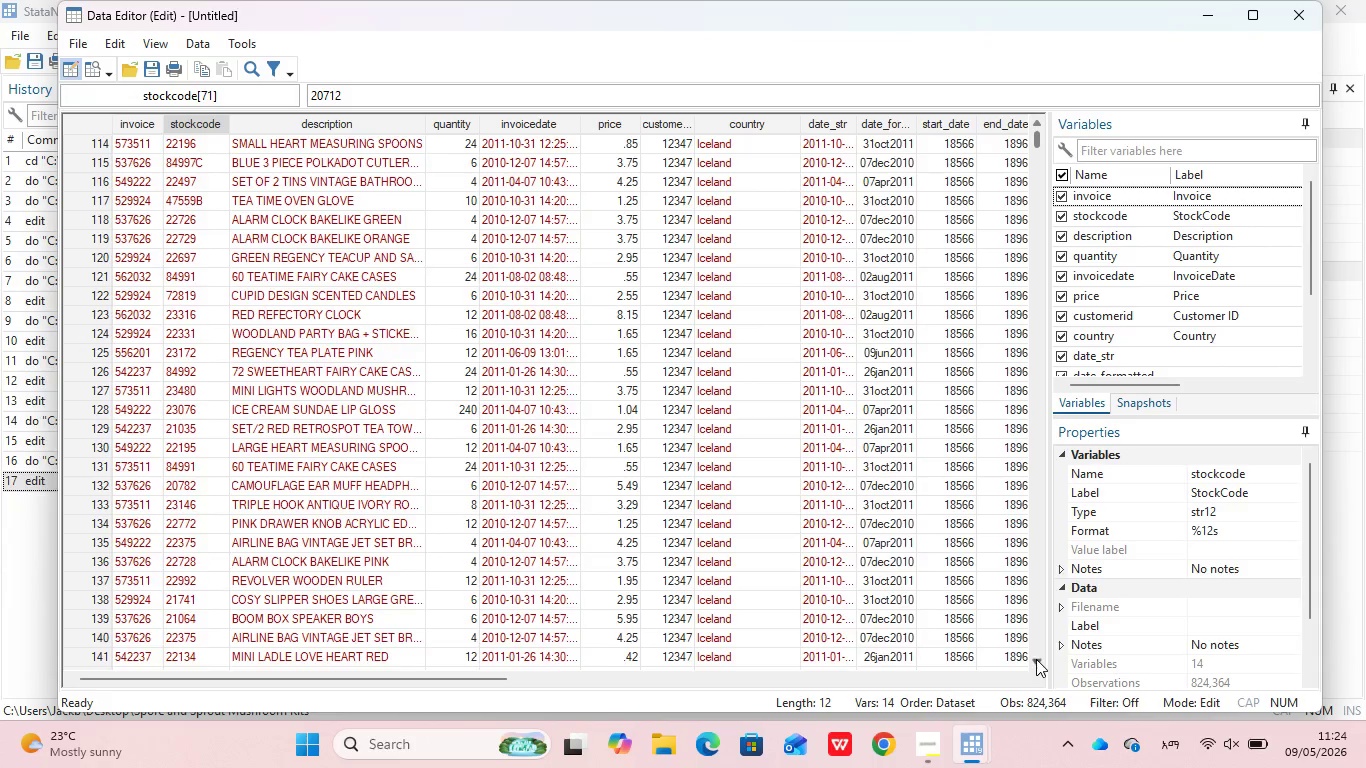 
triple_click([1036, 659])
 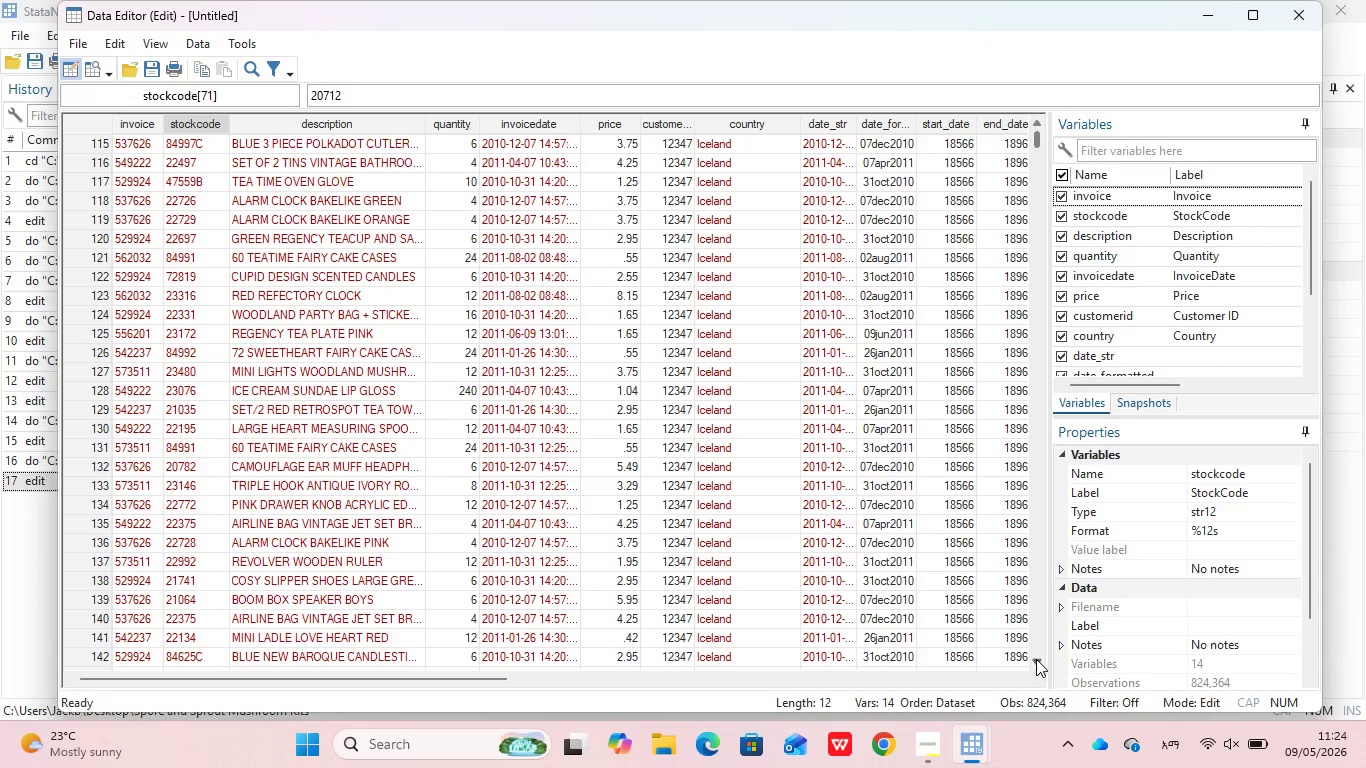 
triple_click([1036, 659])
 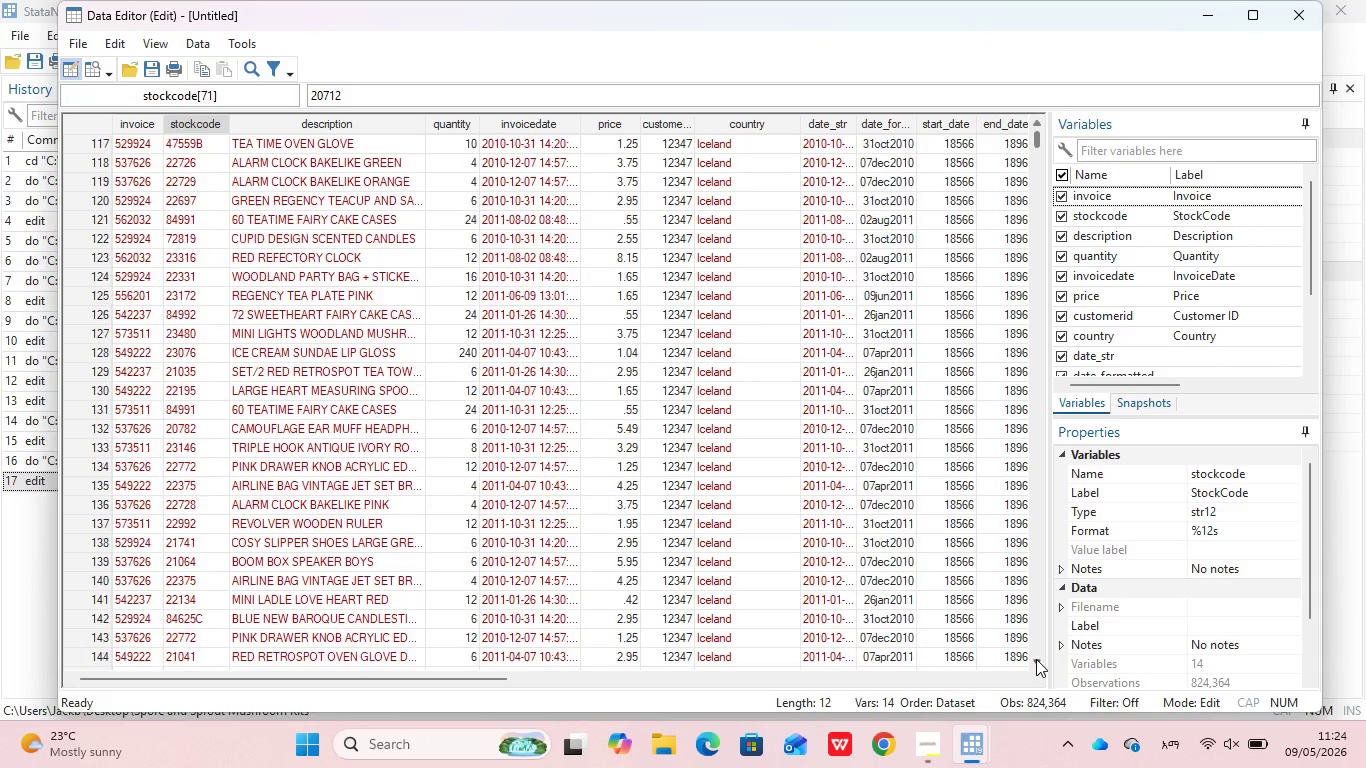 
triple_click([1036, 659])
 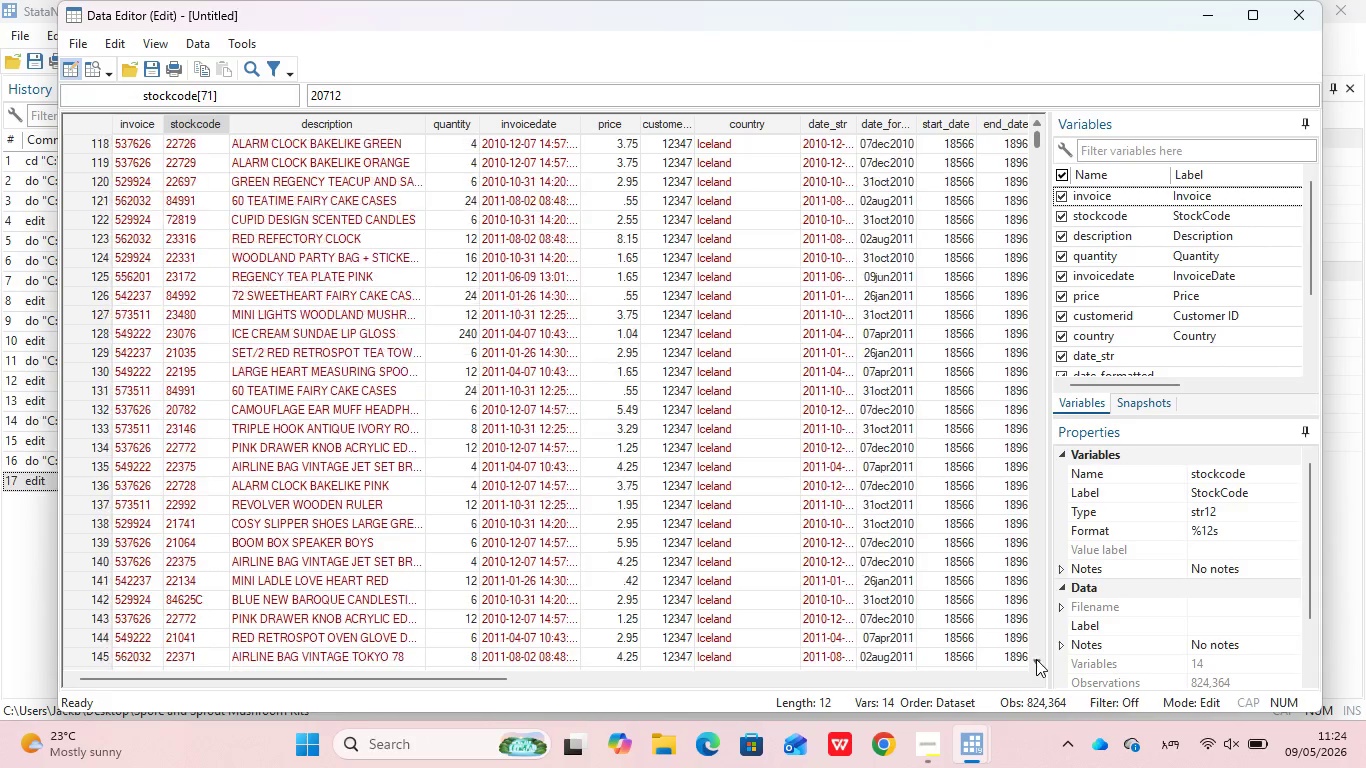 
triple_click([1036, 659])
 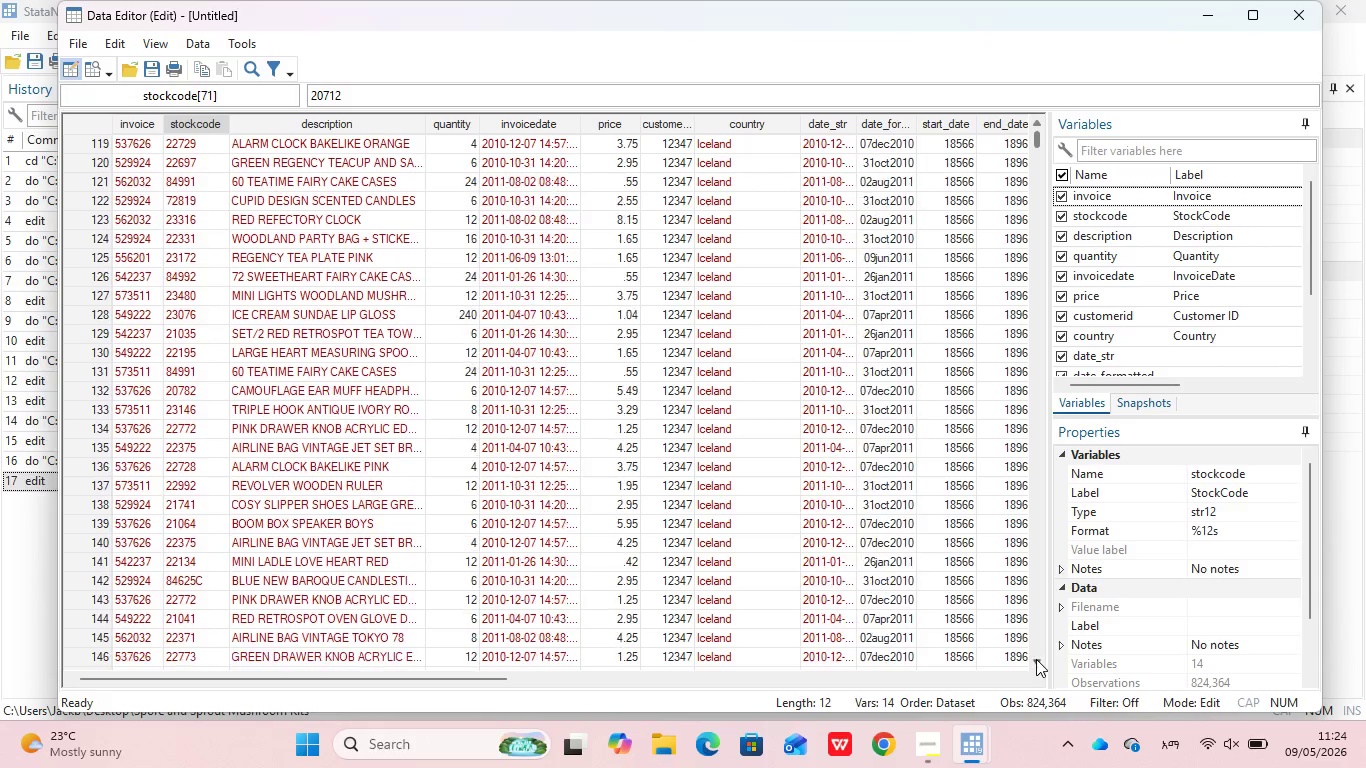 
triple_click([1036, 659])
 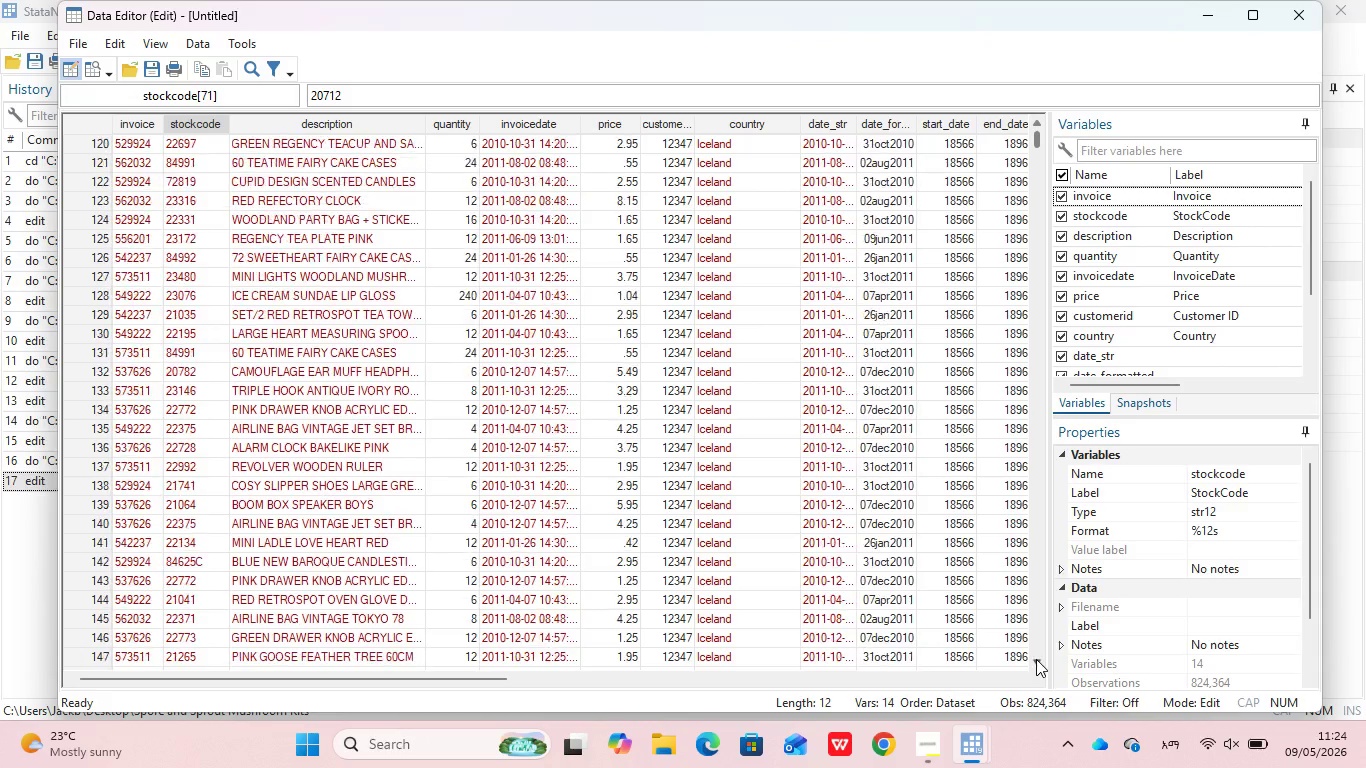 
triple_click([1036, 659])
 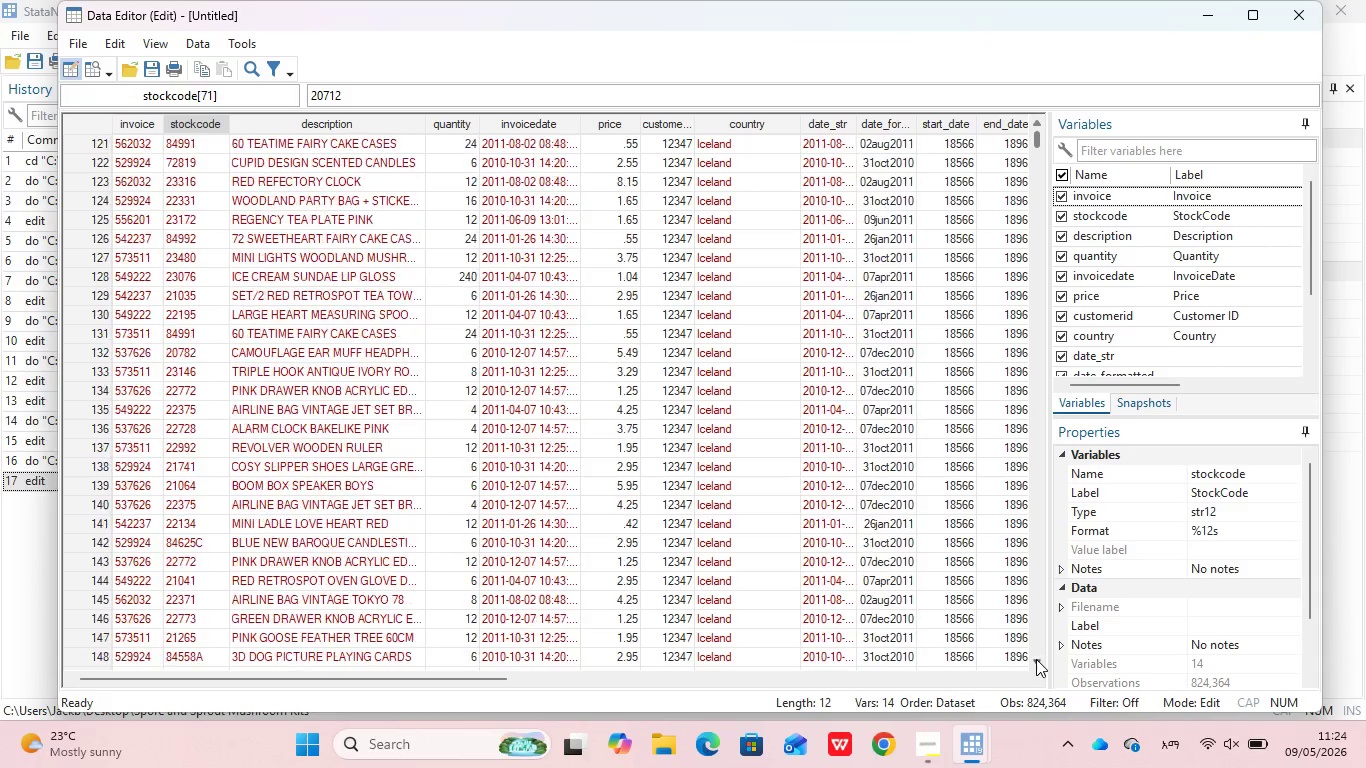 
triple_click([1036, 659])
 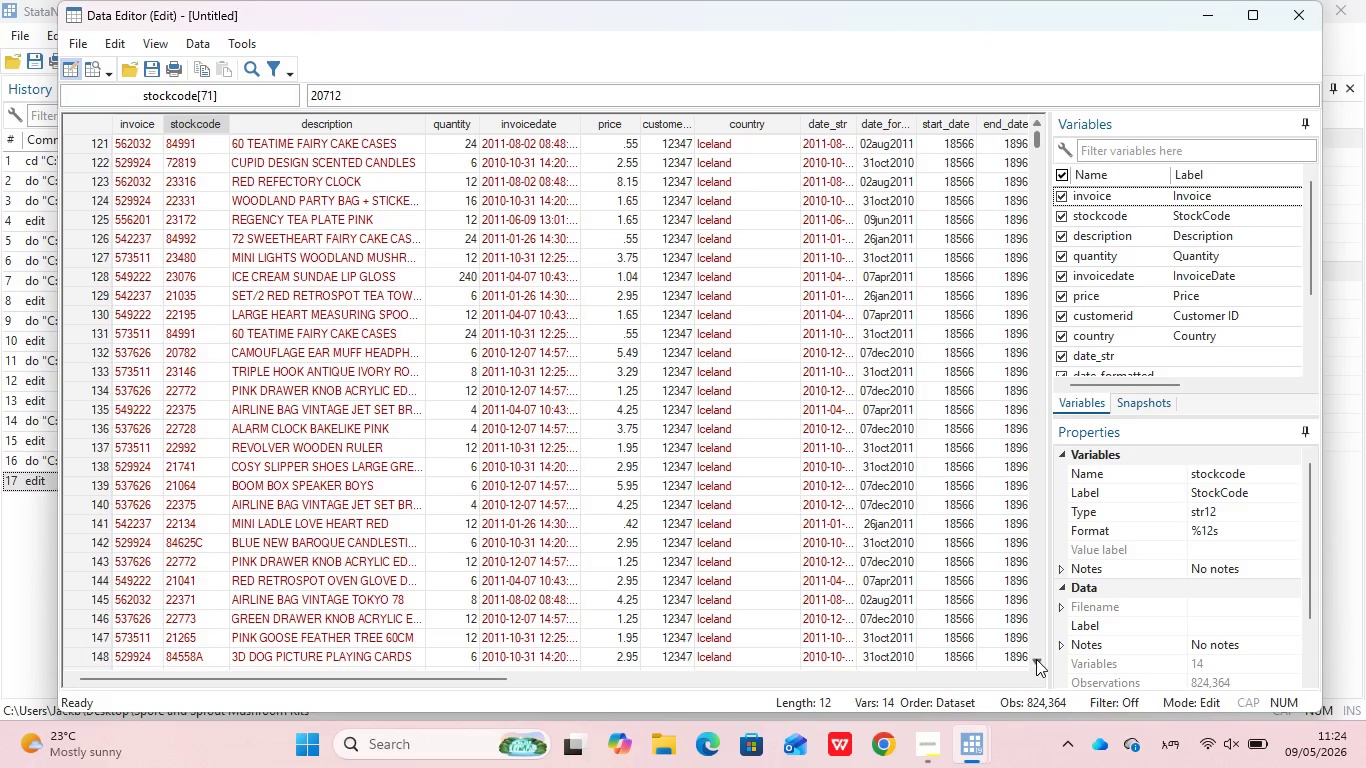 
triple_click([1036, 659])
 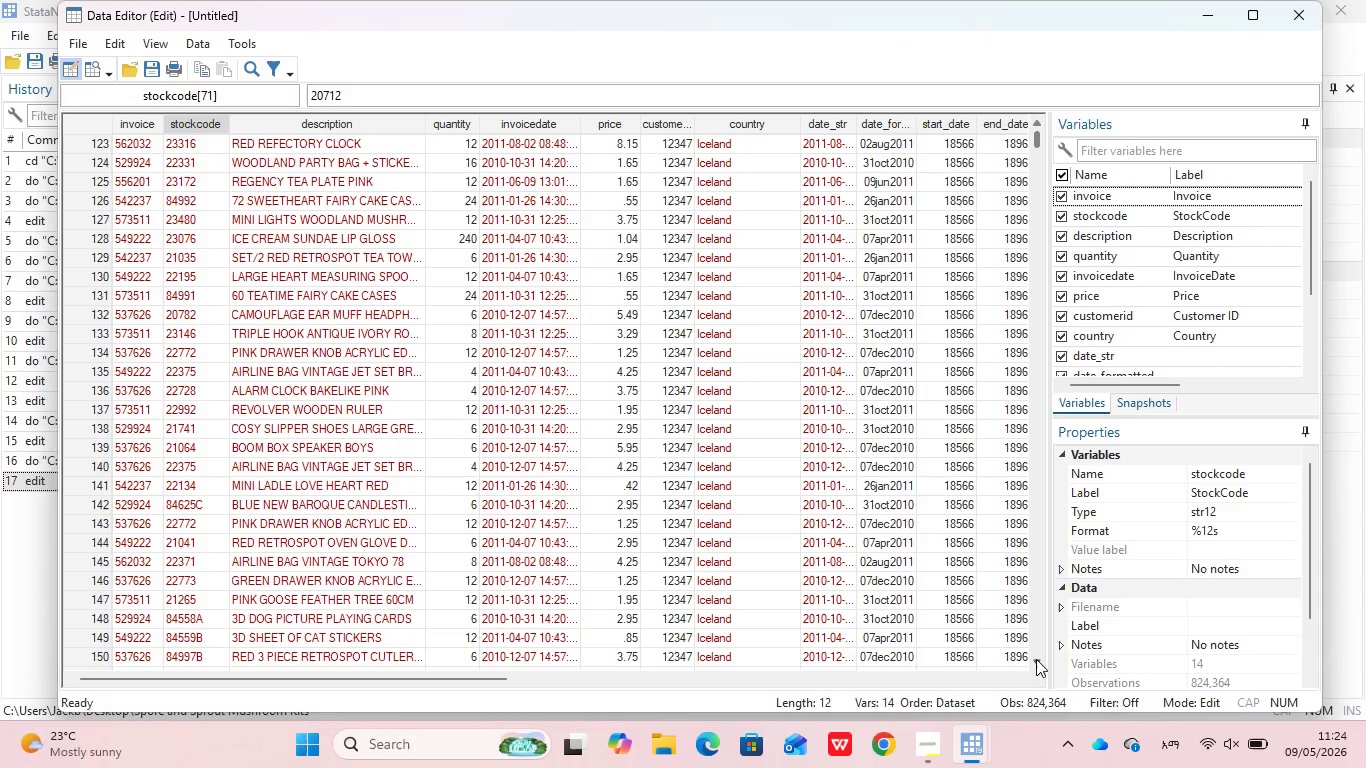 
triple_click([1036, 659])
 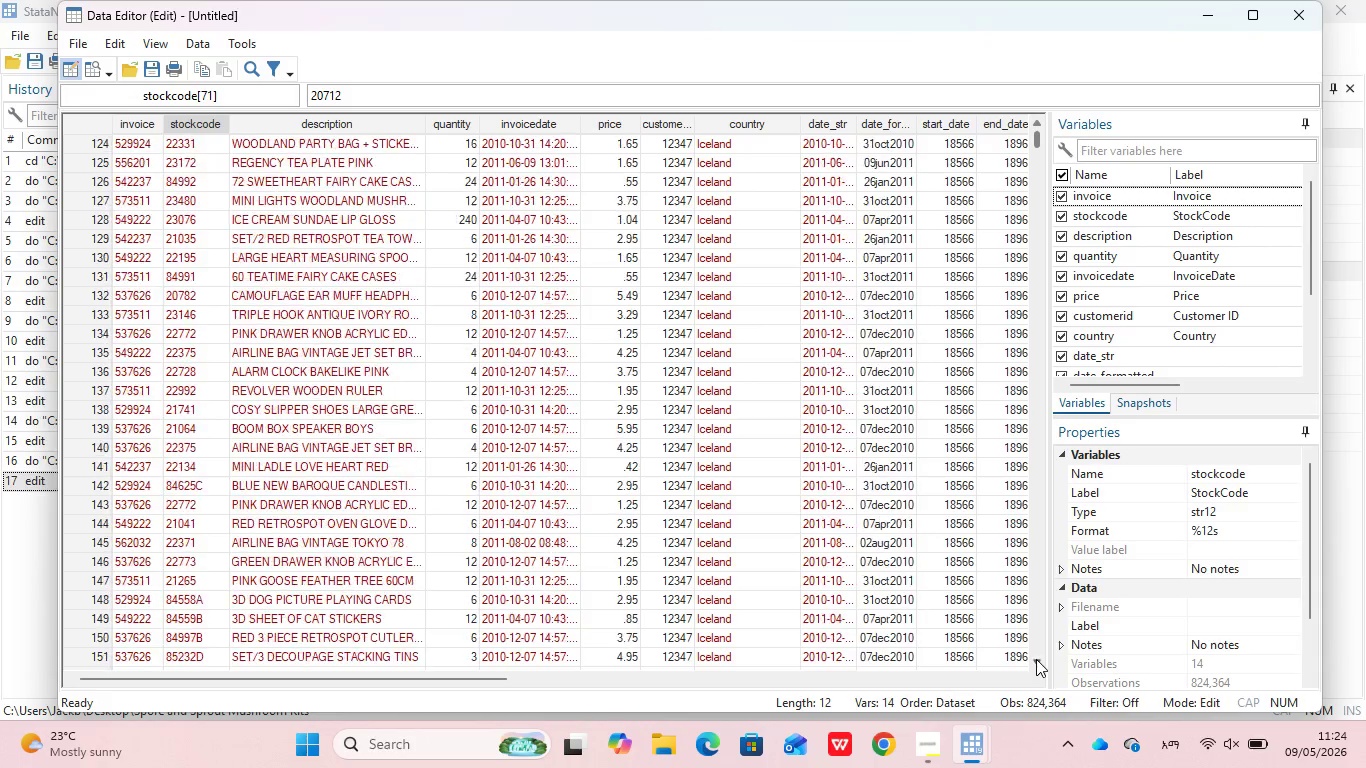 
triple_click([1036, 659])
 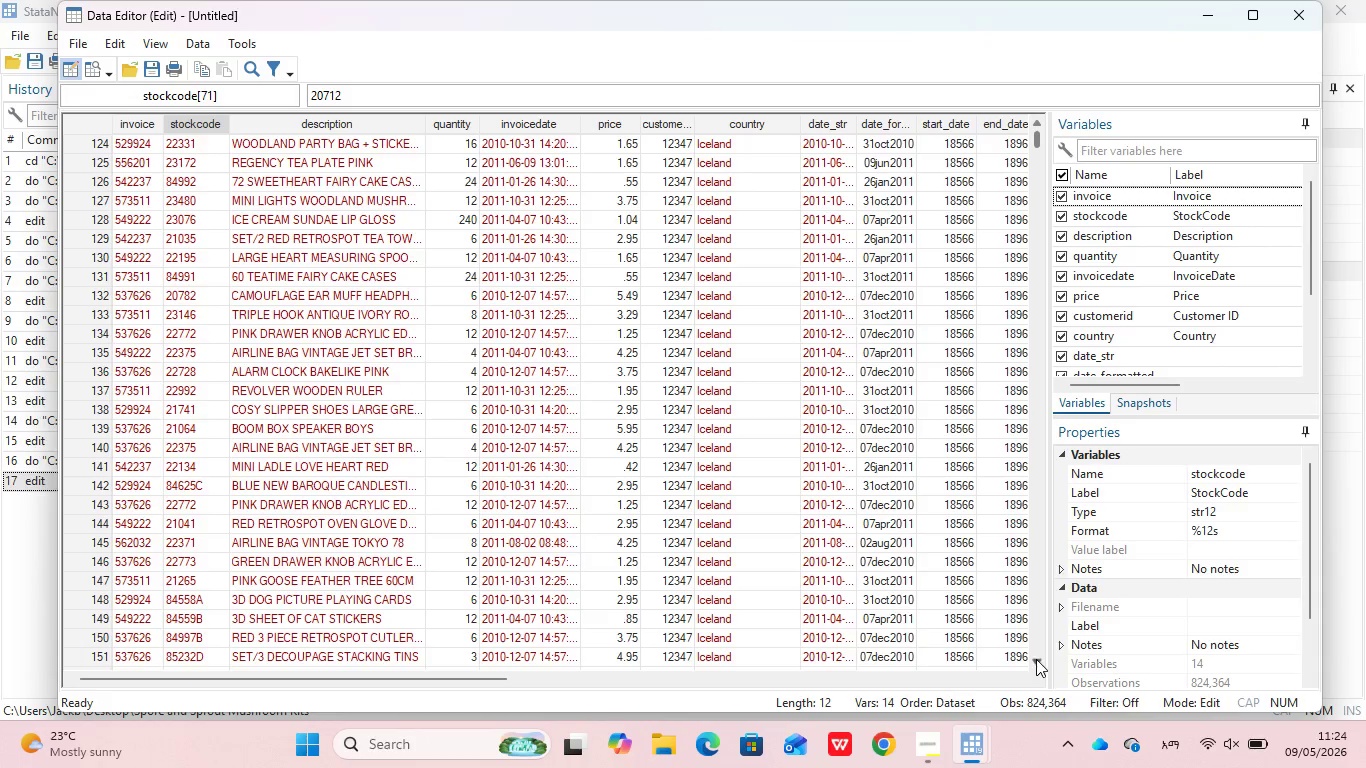 
triple_click([1036, 659])
 